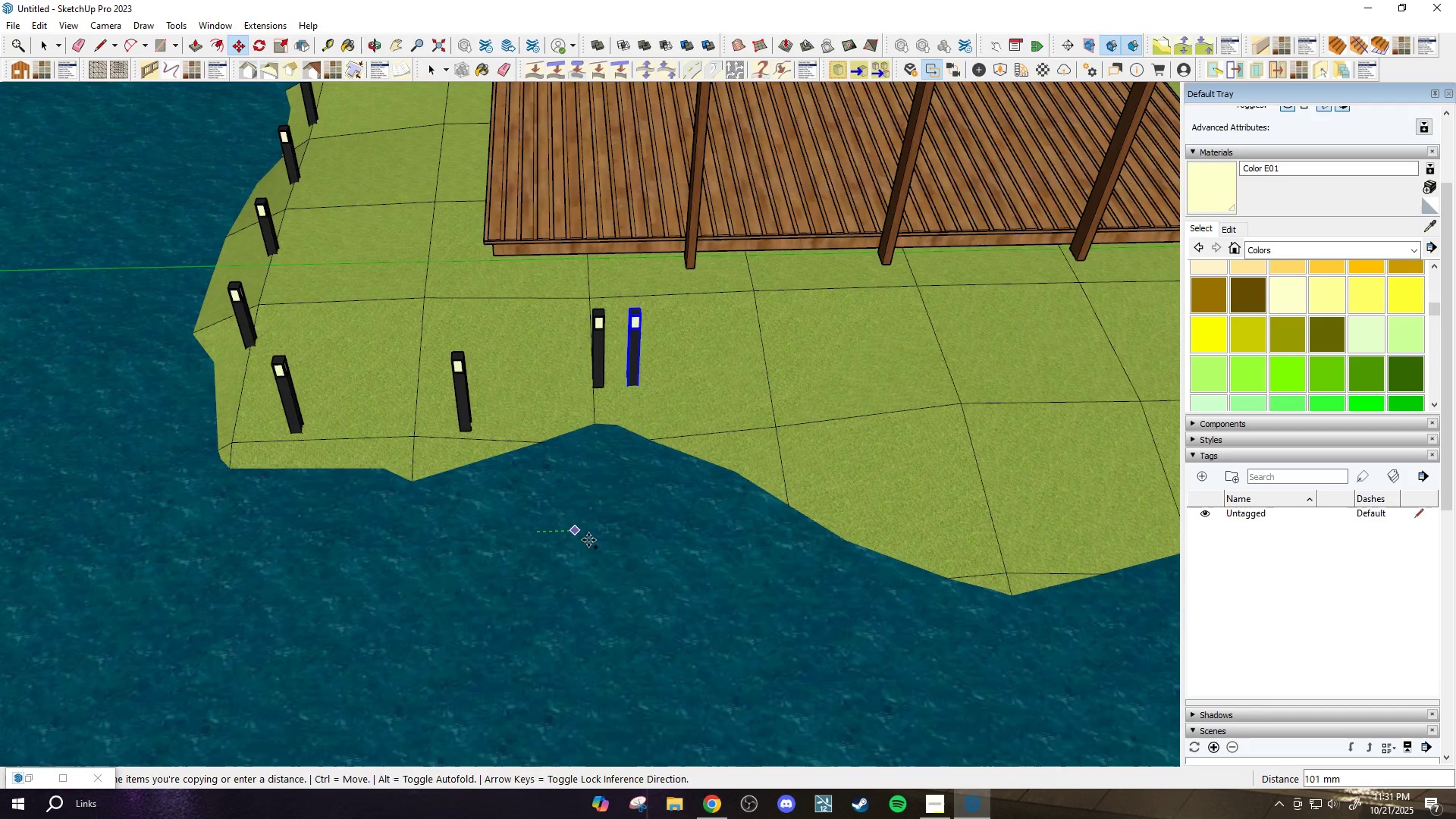 
left_click([547, 391])
 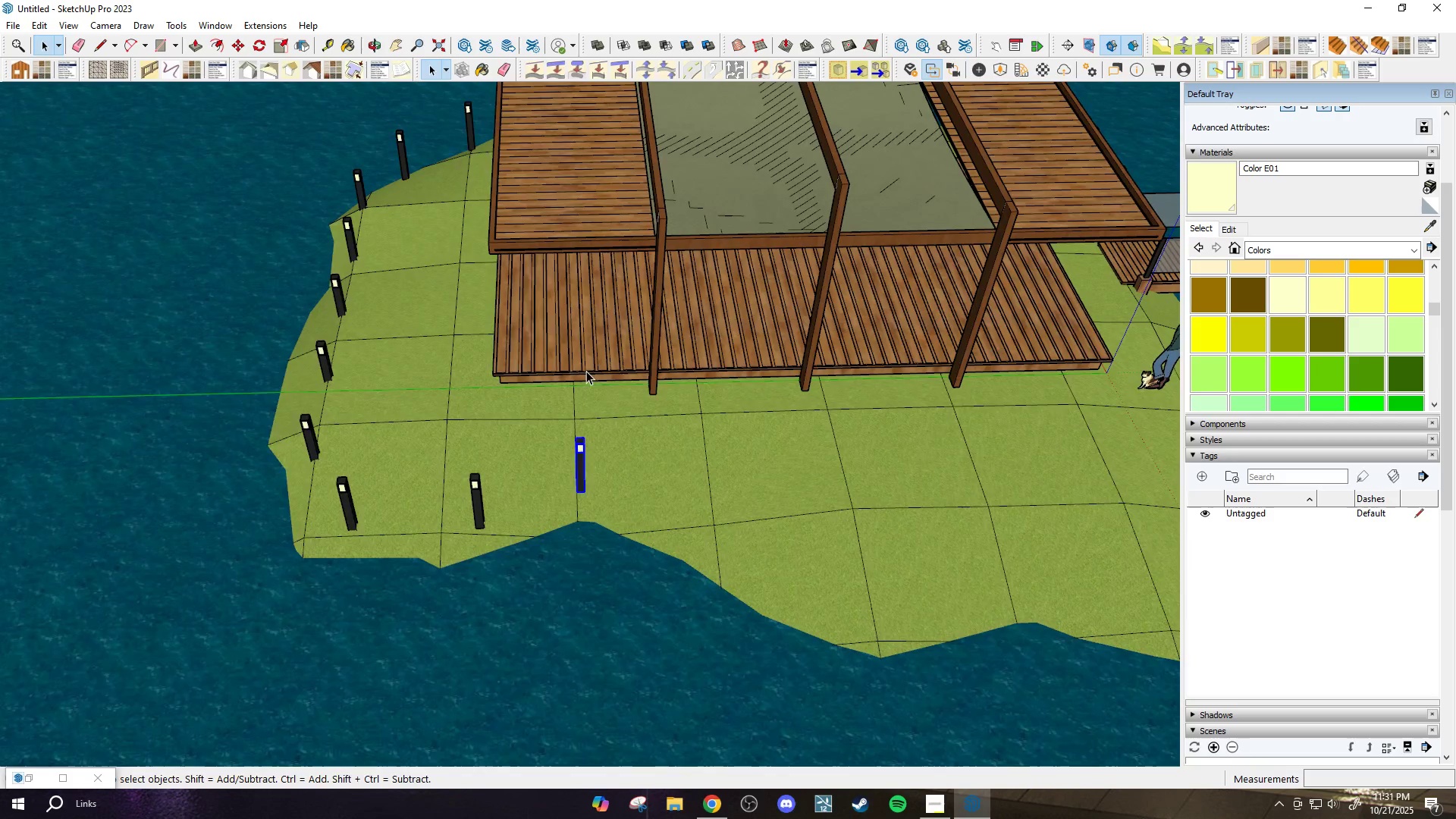 
key(M)
 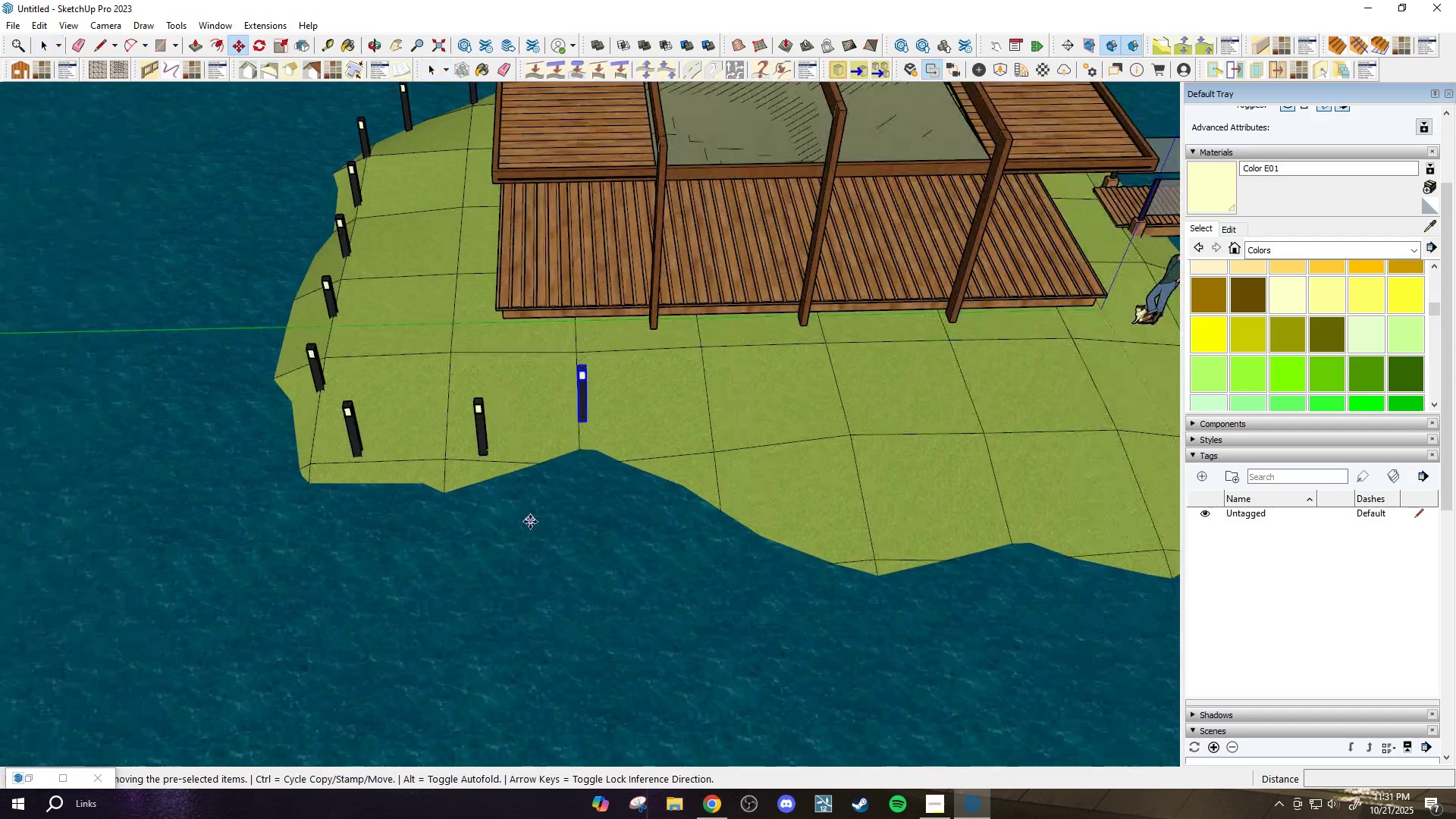 
key(Control+ControlLeft)
 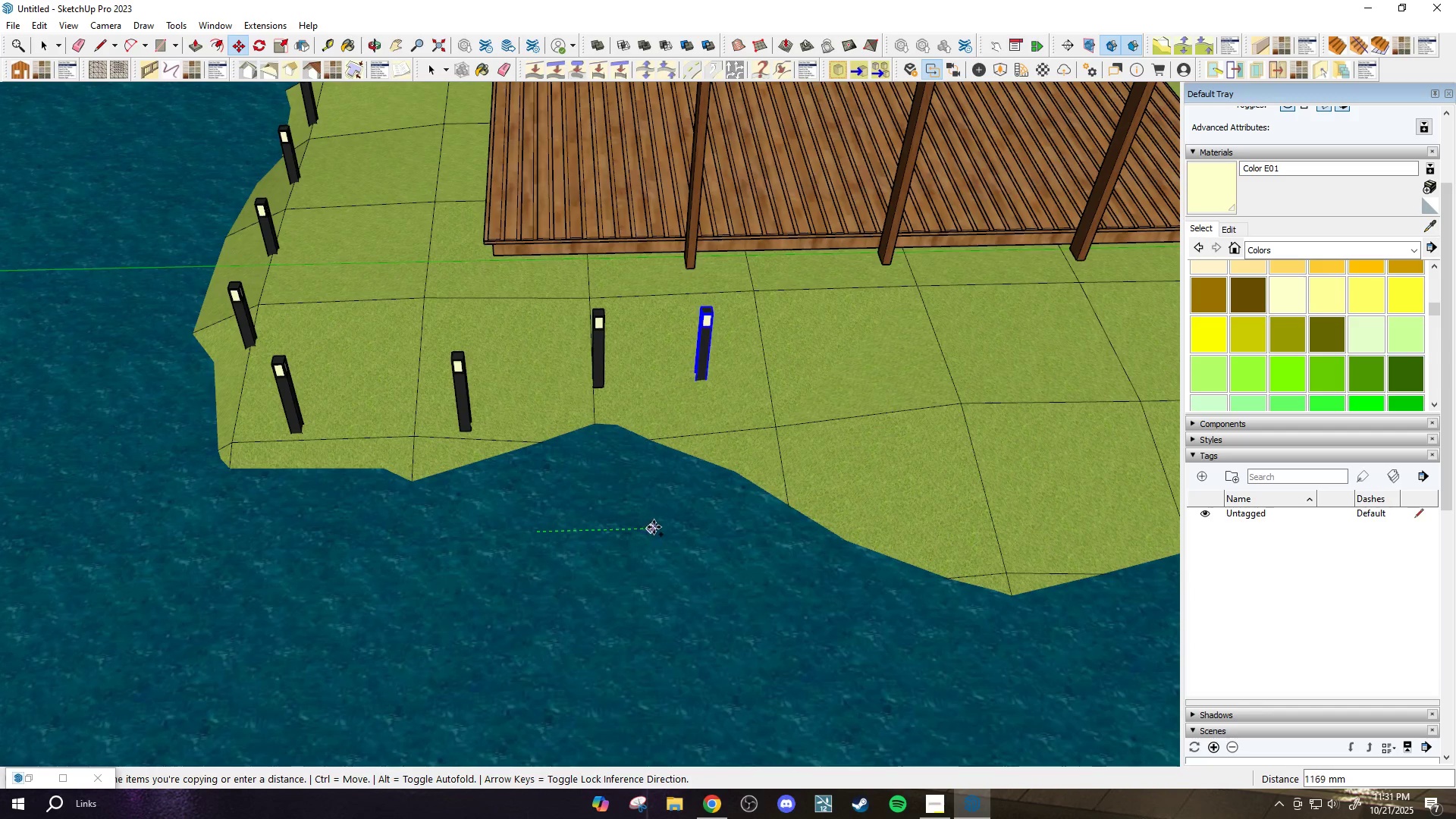 
left_click([664, 524])
 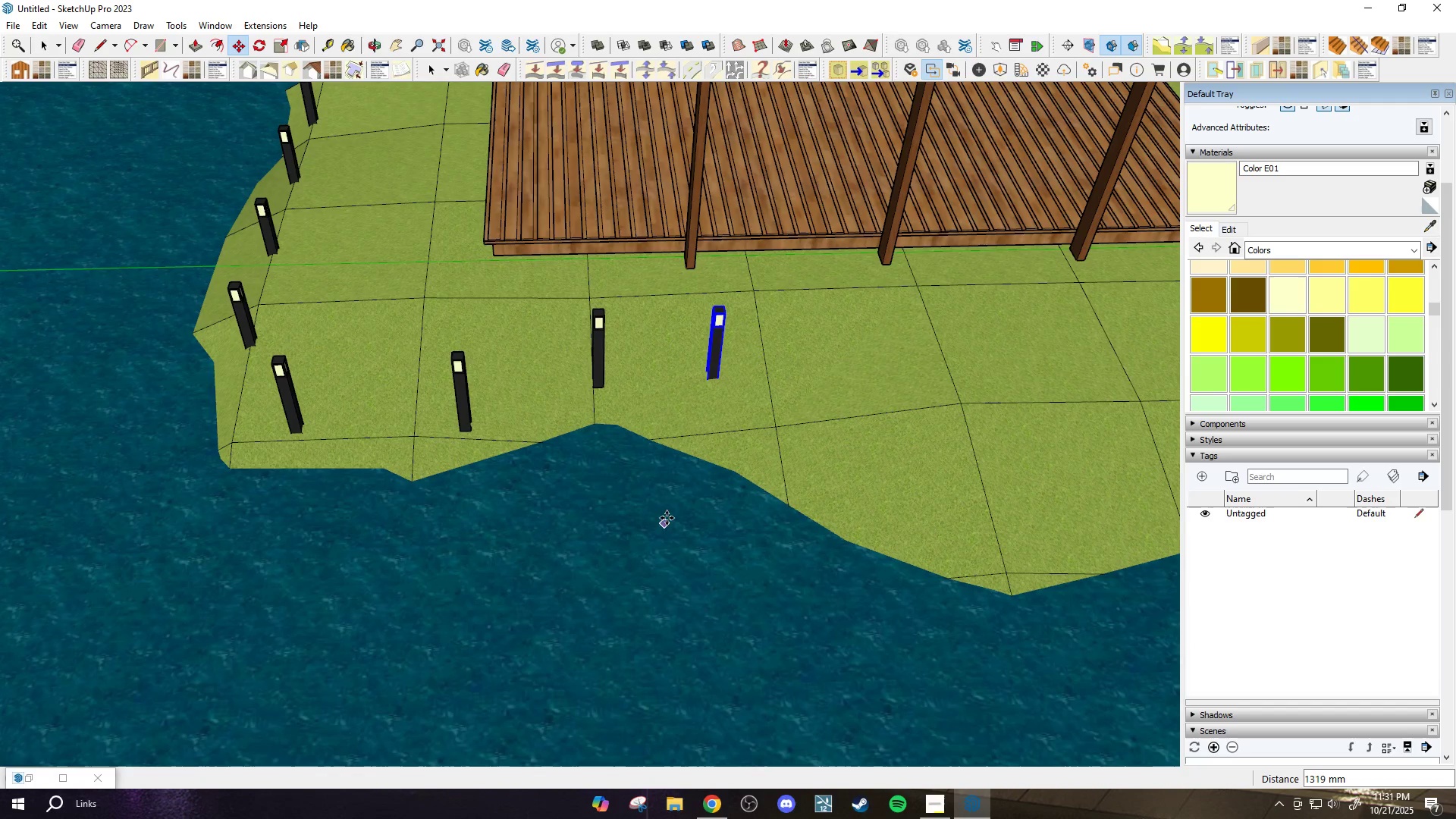 
left_click_drag(start_coordinate=[667, 500], to_coordinate=[669, 512])
 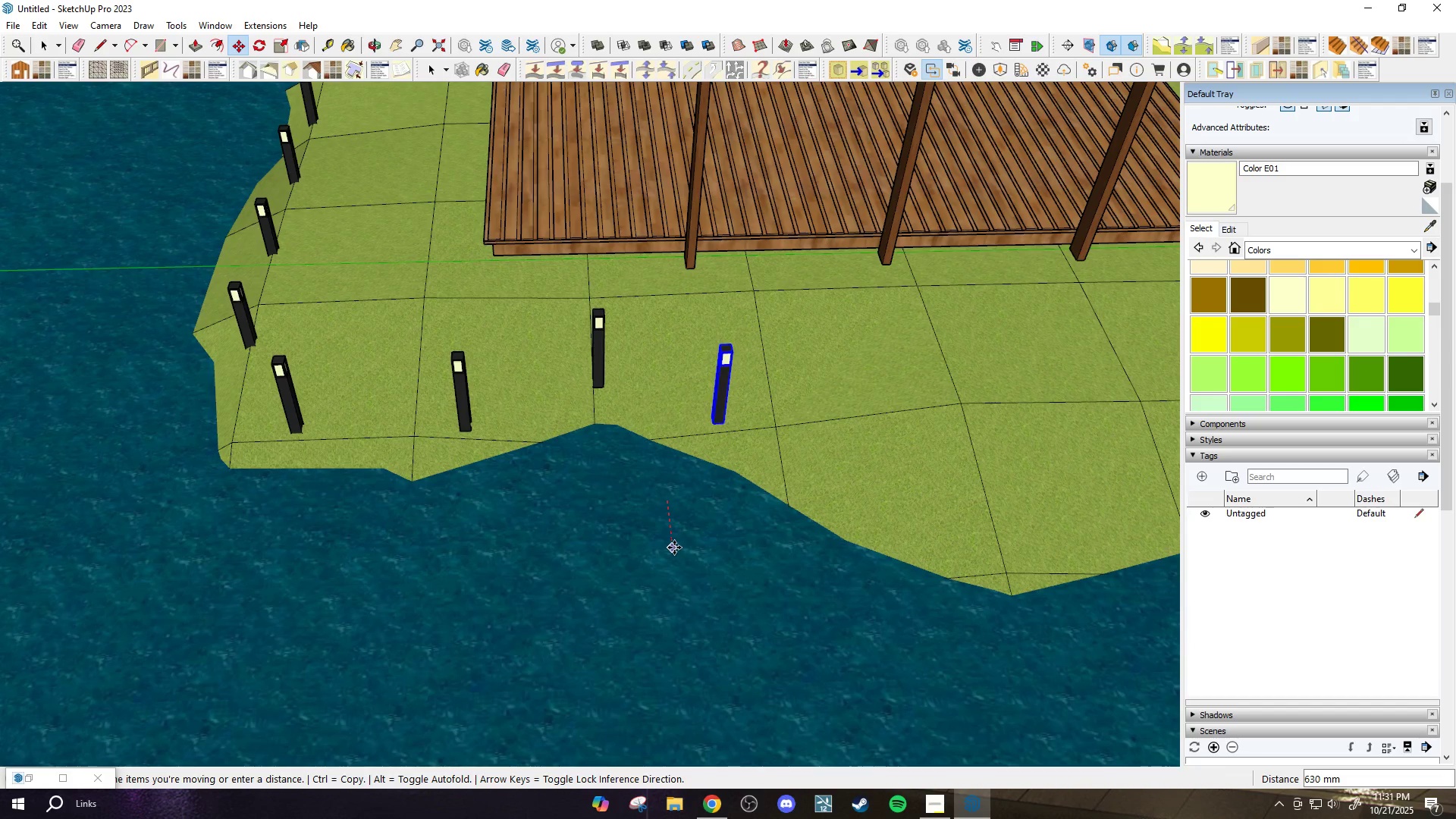 
left_click([676, 548])
 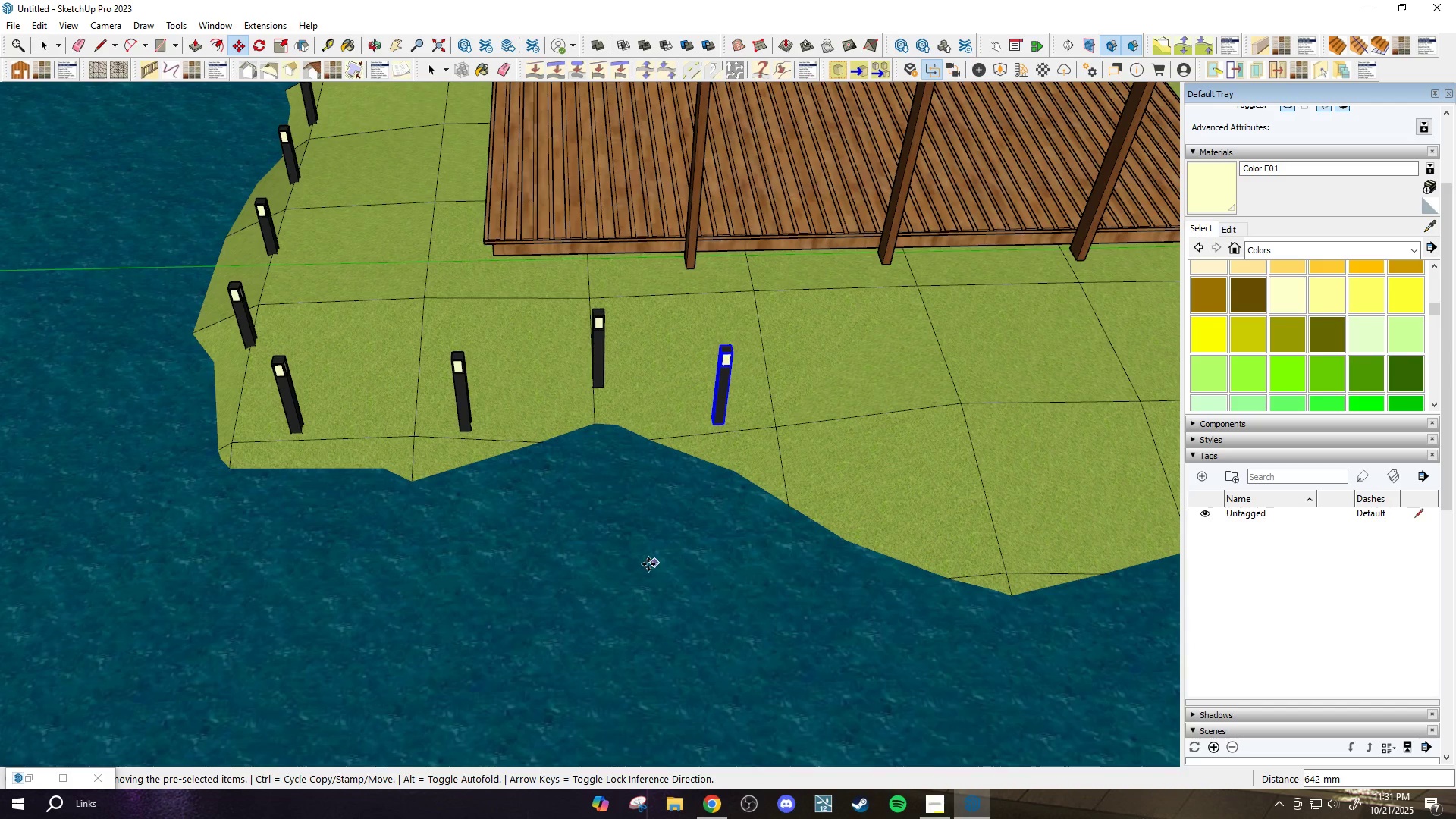 
key(Control+ControlLeft)
 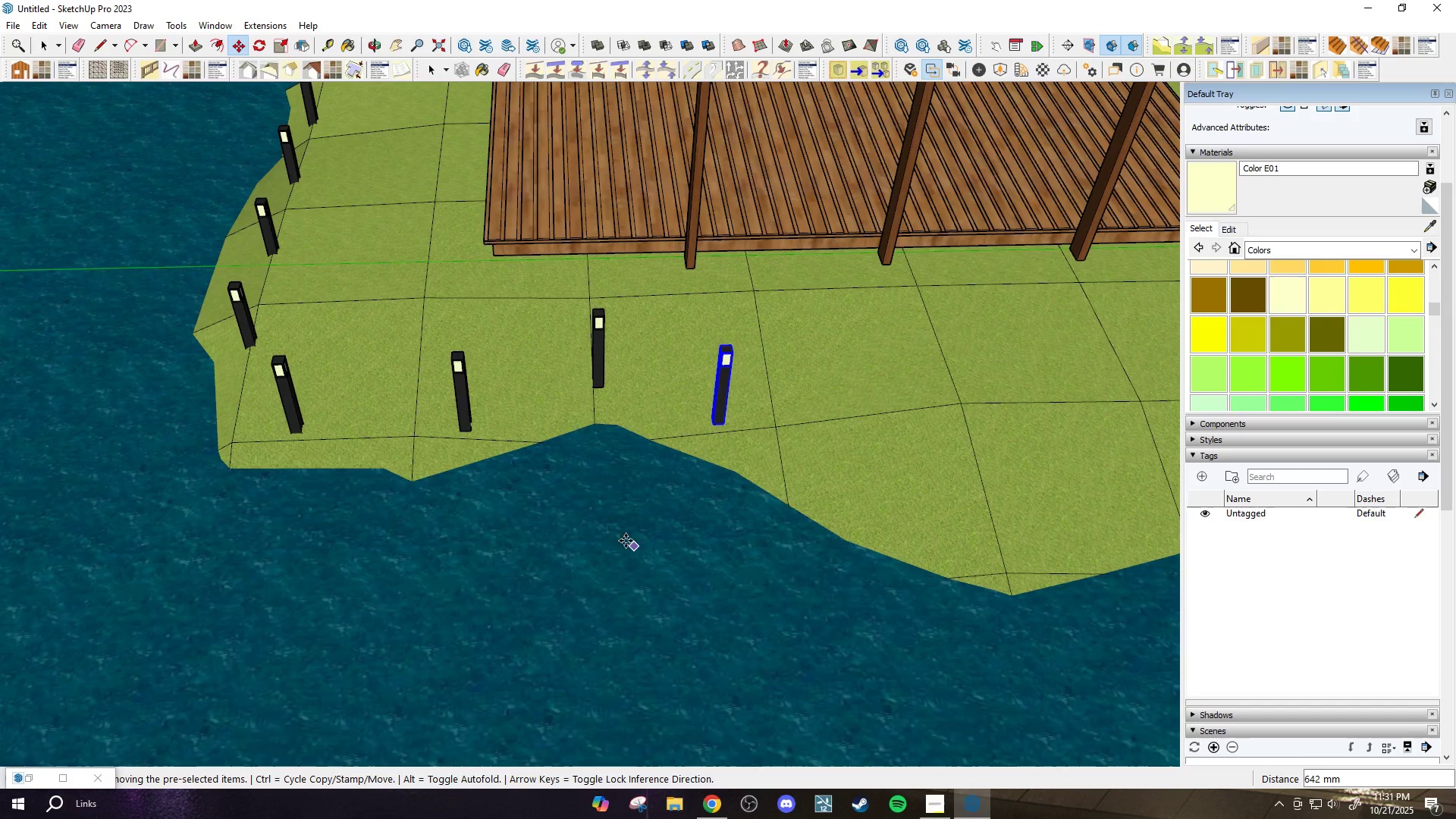 
left_click_drag(start_coordinate=[624, 540], to_coordinate=[632, 544])
 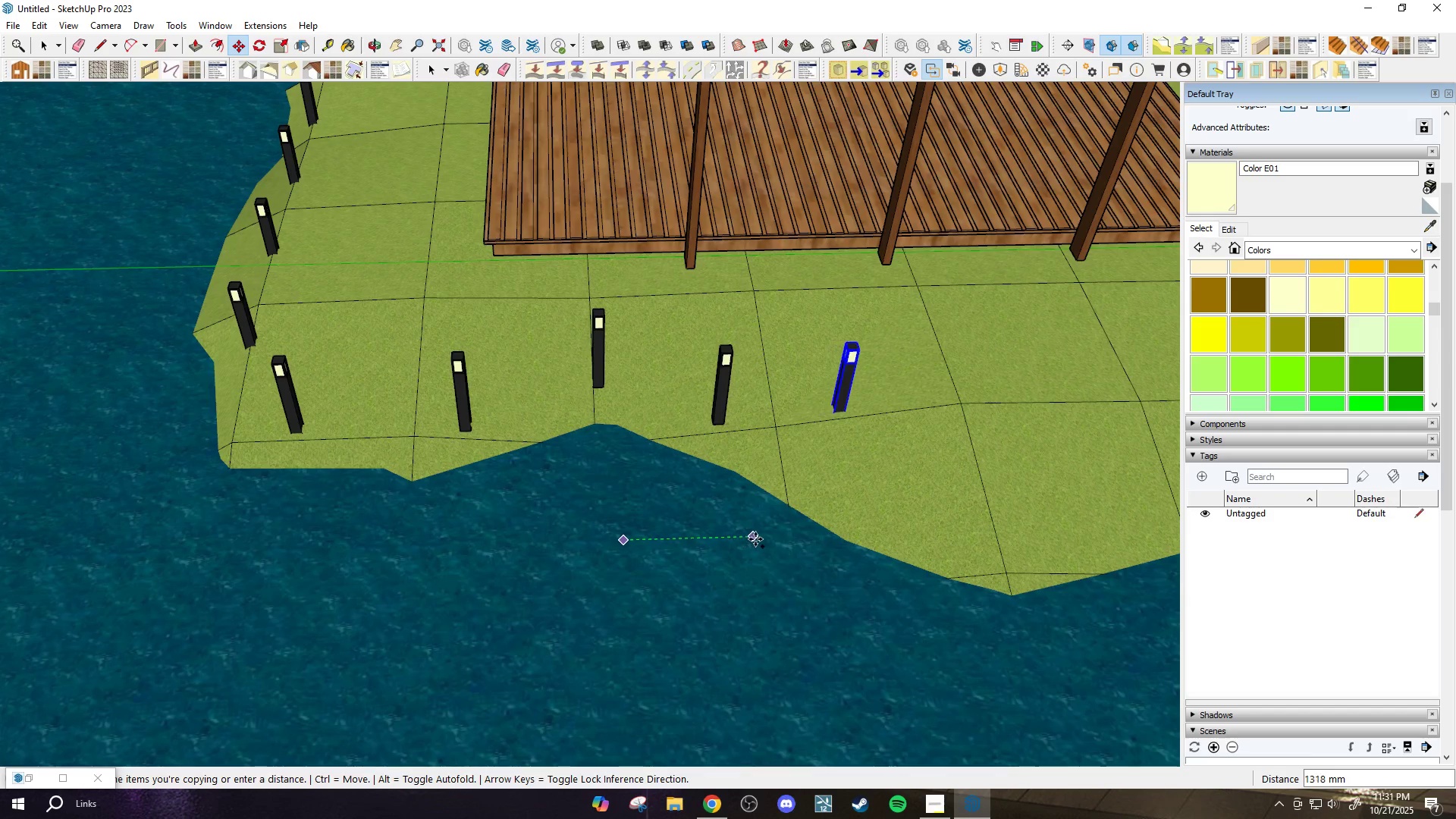 
left_click([759, 539])
 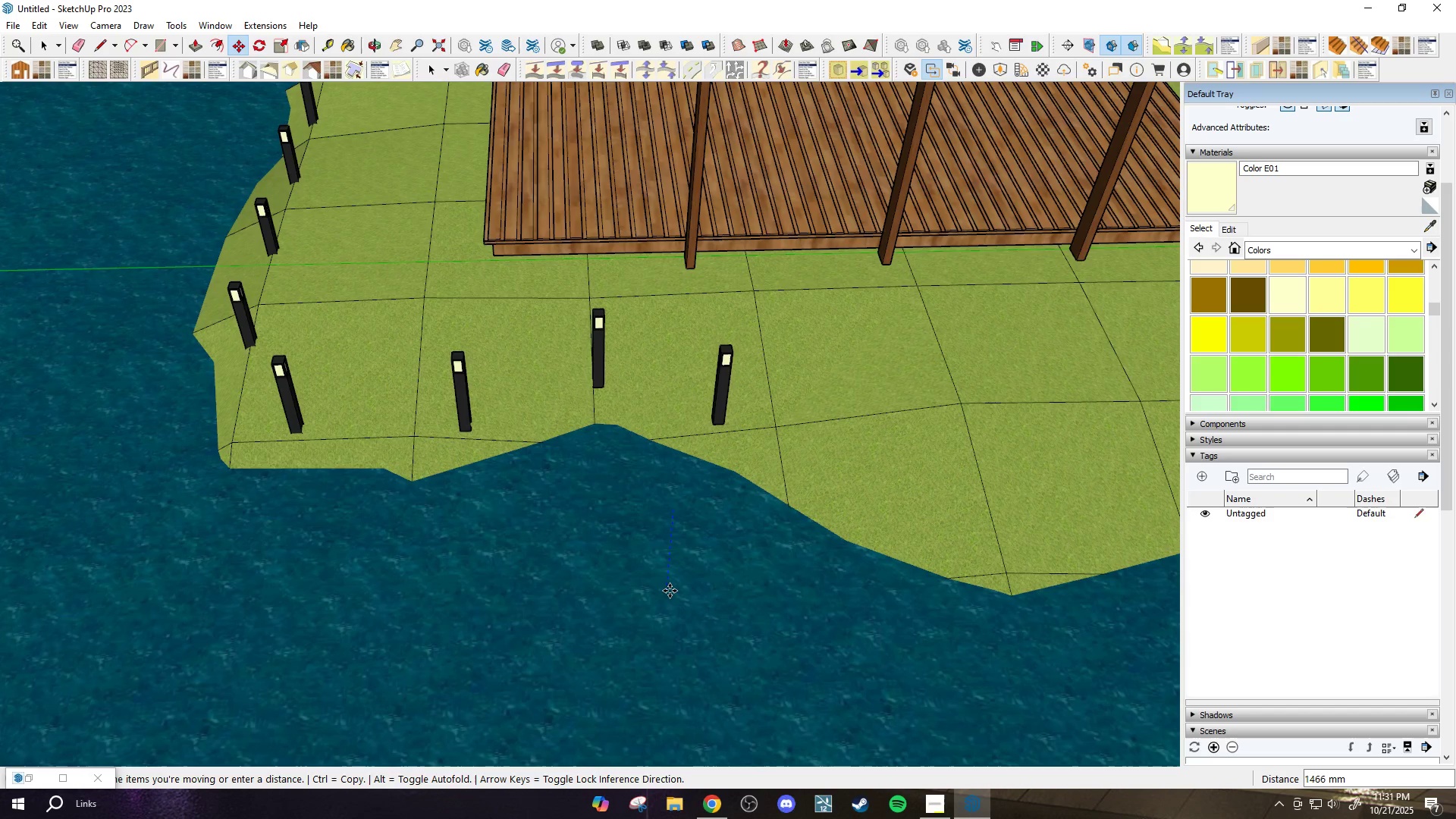 
left_click([680, 585])
 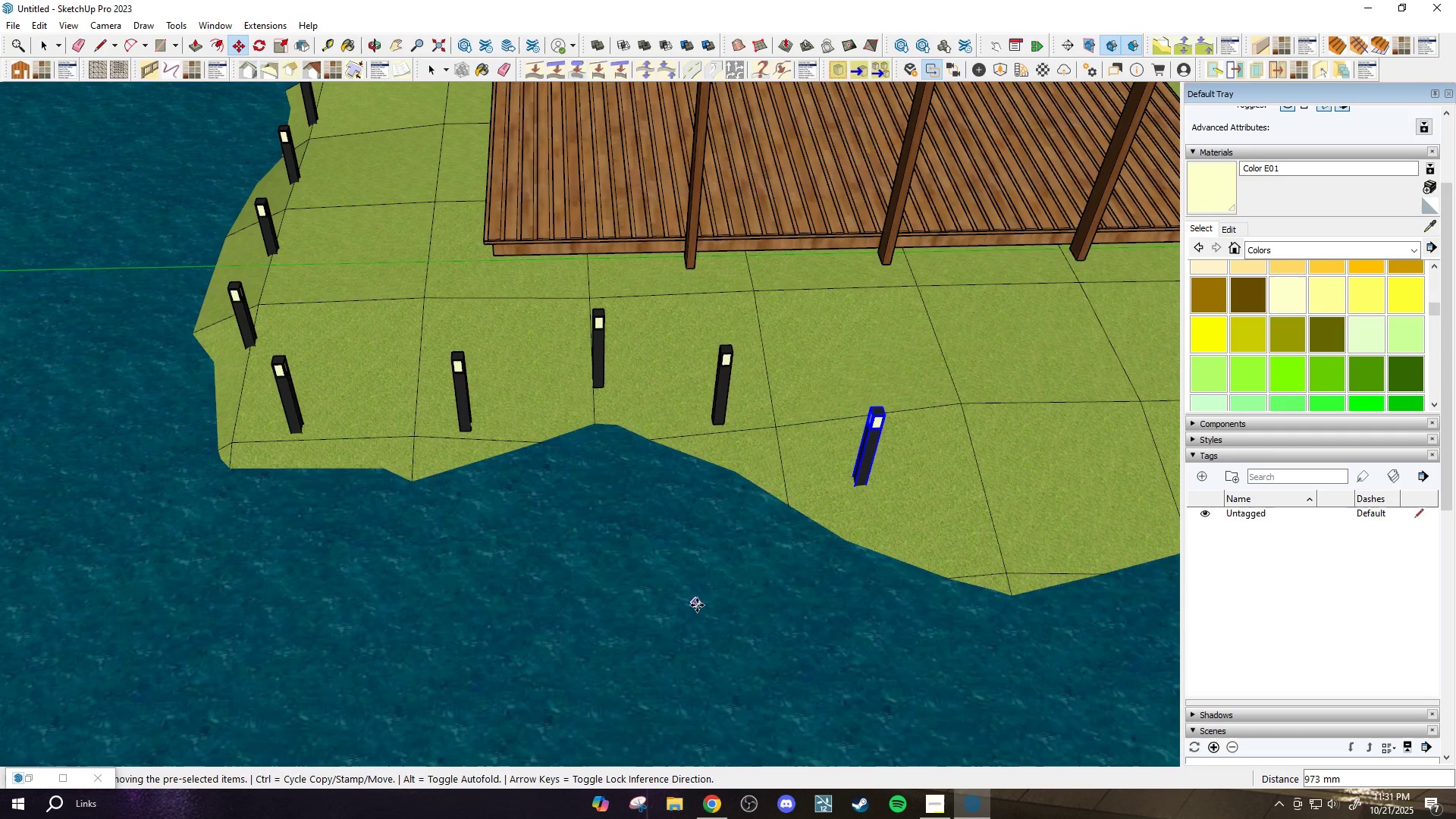 
left_click_drag(start_coordinate=[698, 606], to_coordinate=[690, 604])
 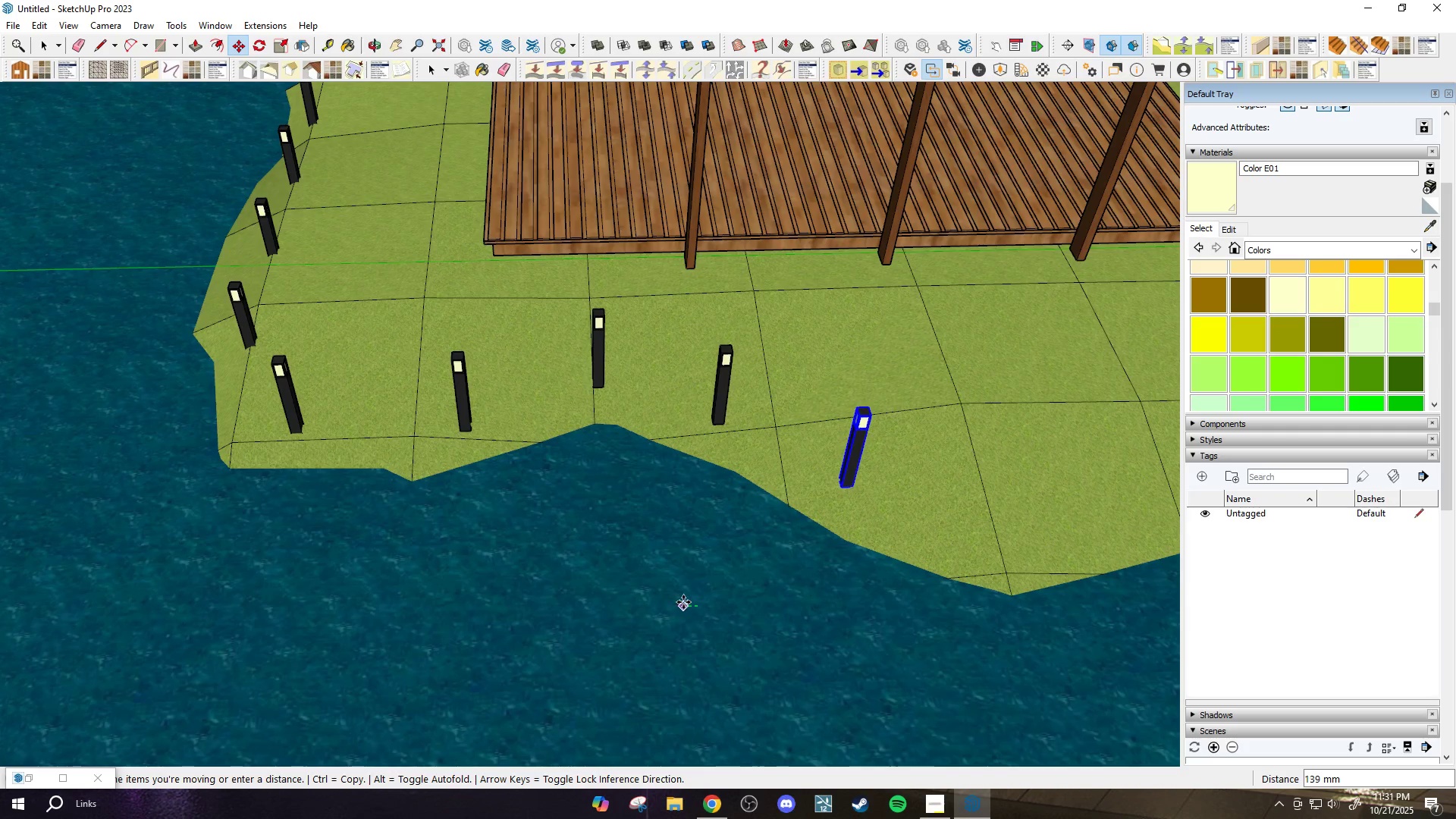 
left_click([683, 602])
 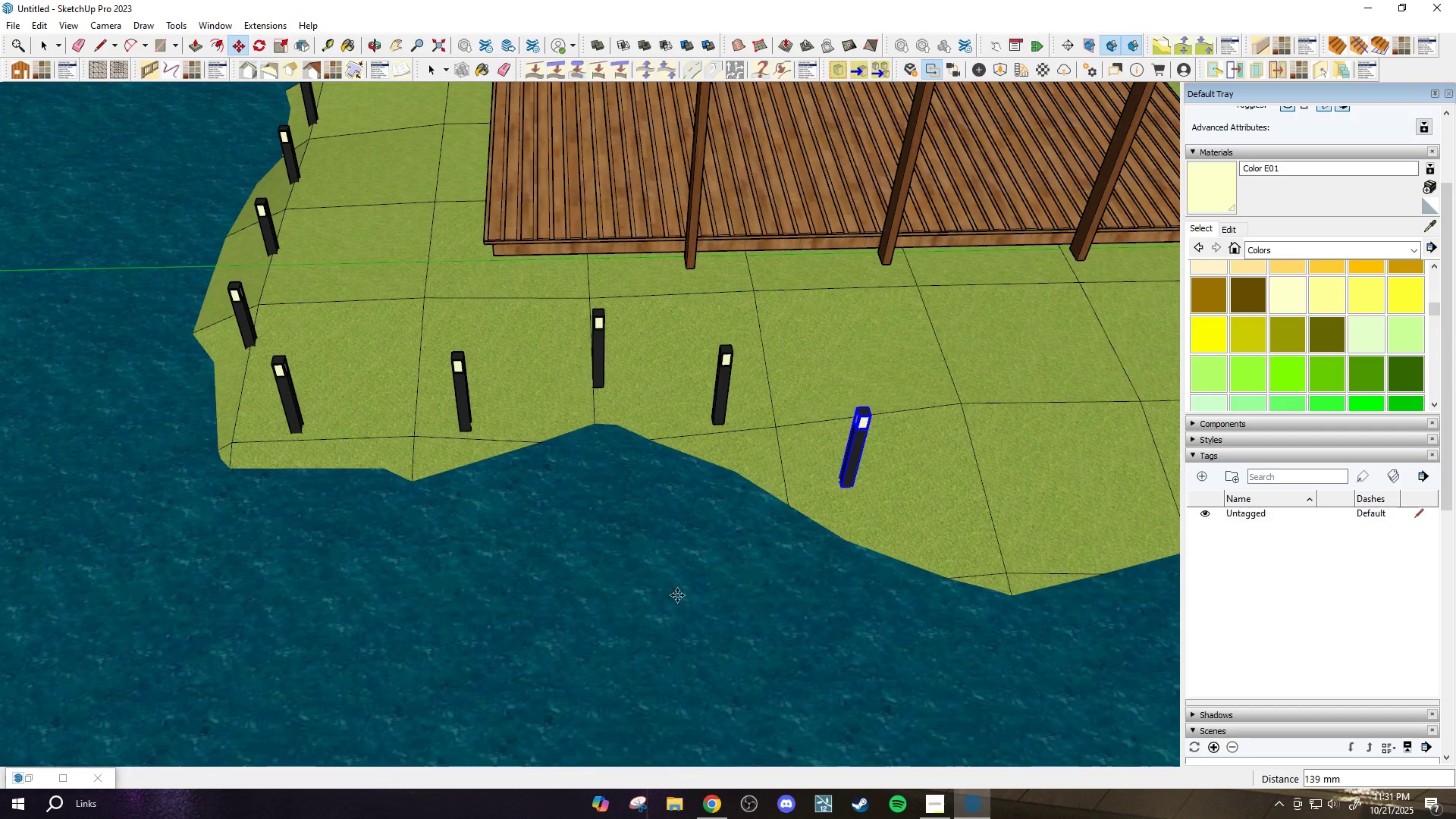 
scroll: coordinate [444, 416], scroll_direction: down, amount: 7.0
 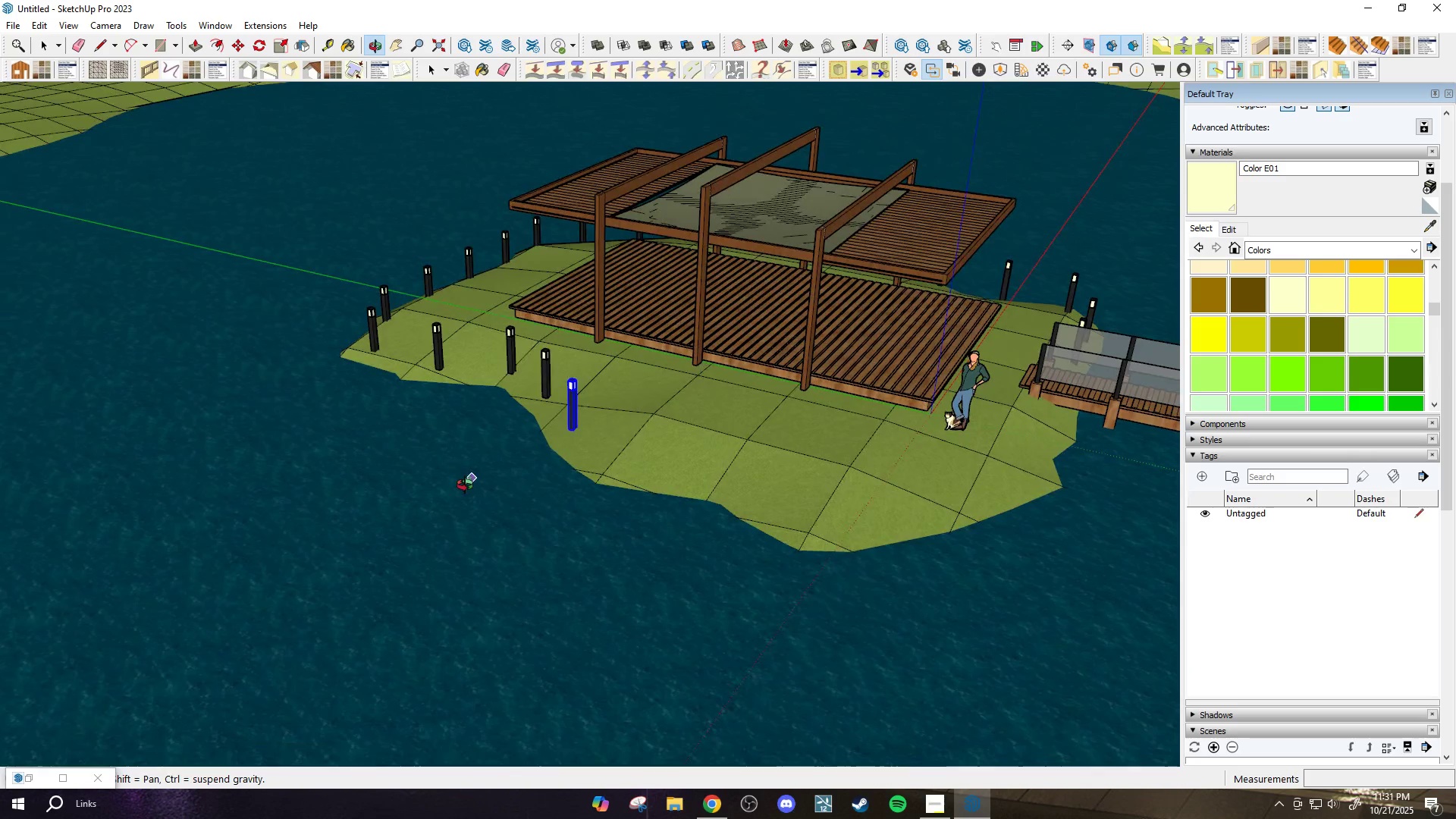 
scroll: coordinate [479, 557], scroll_direction: up, amount: 3.0
 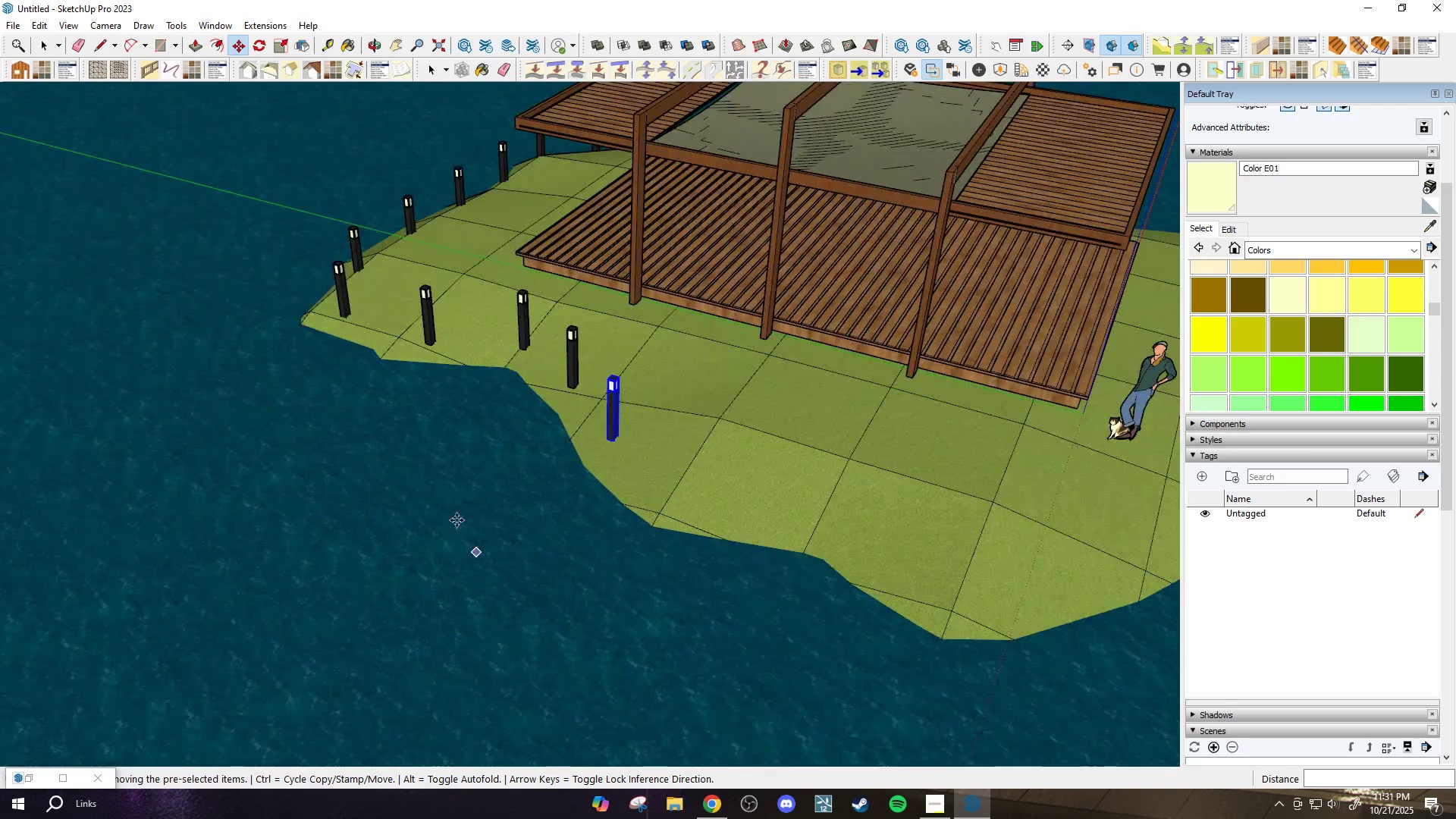 
key(Control+ControlLeft)
 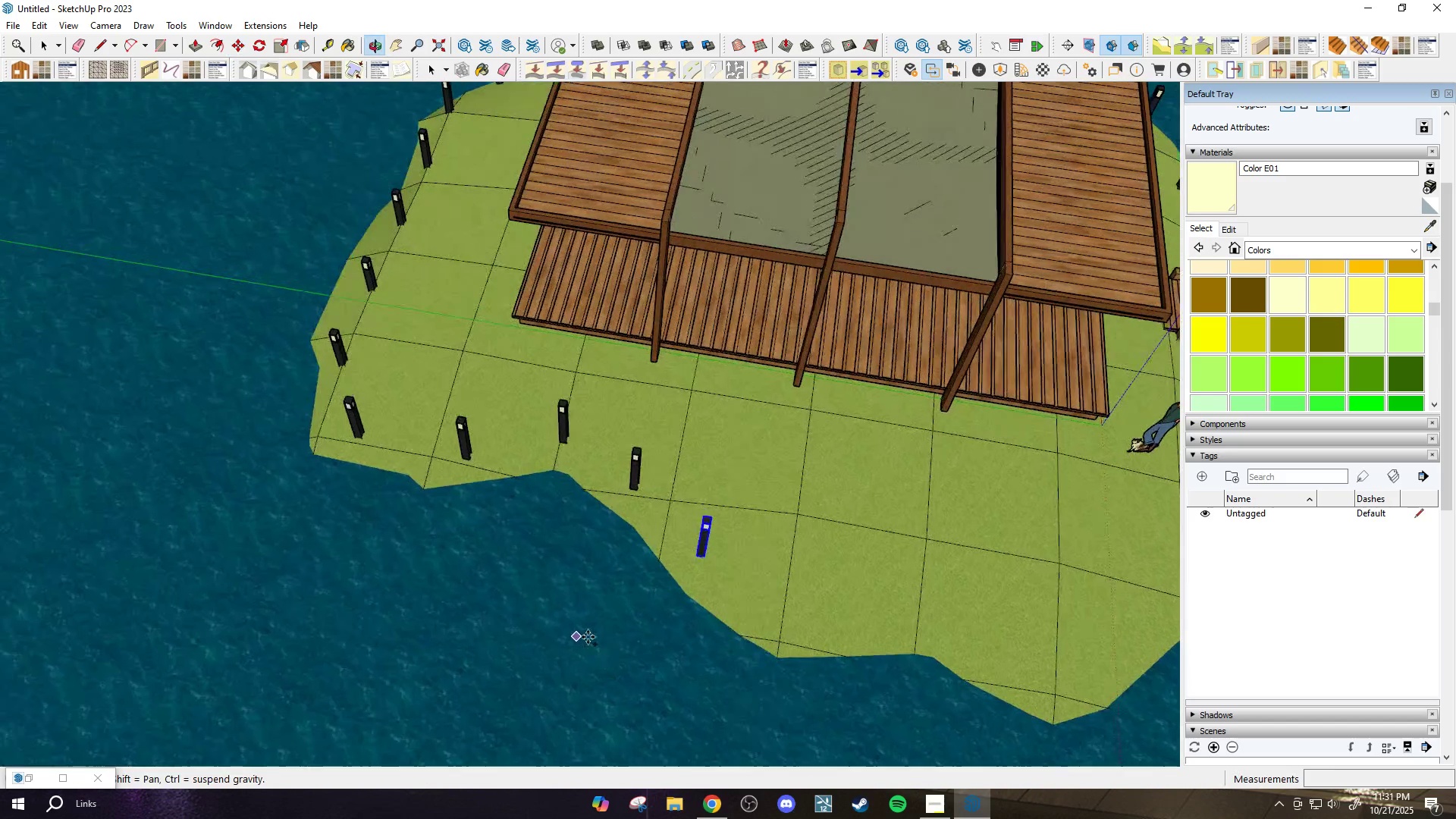 
left_click_drag(start_coordinate=[587, 546], to_coordinate=[588, 563])
 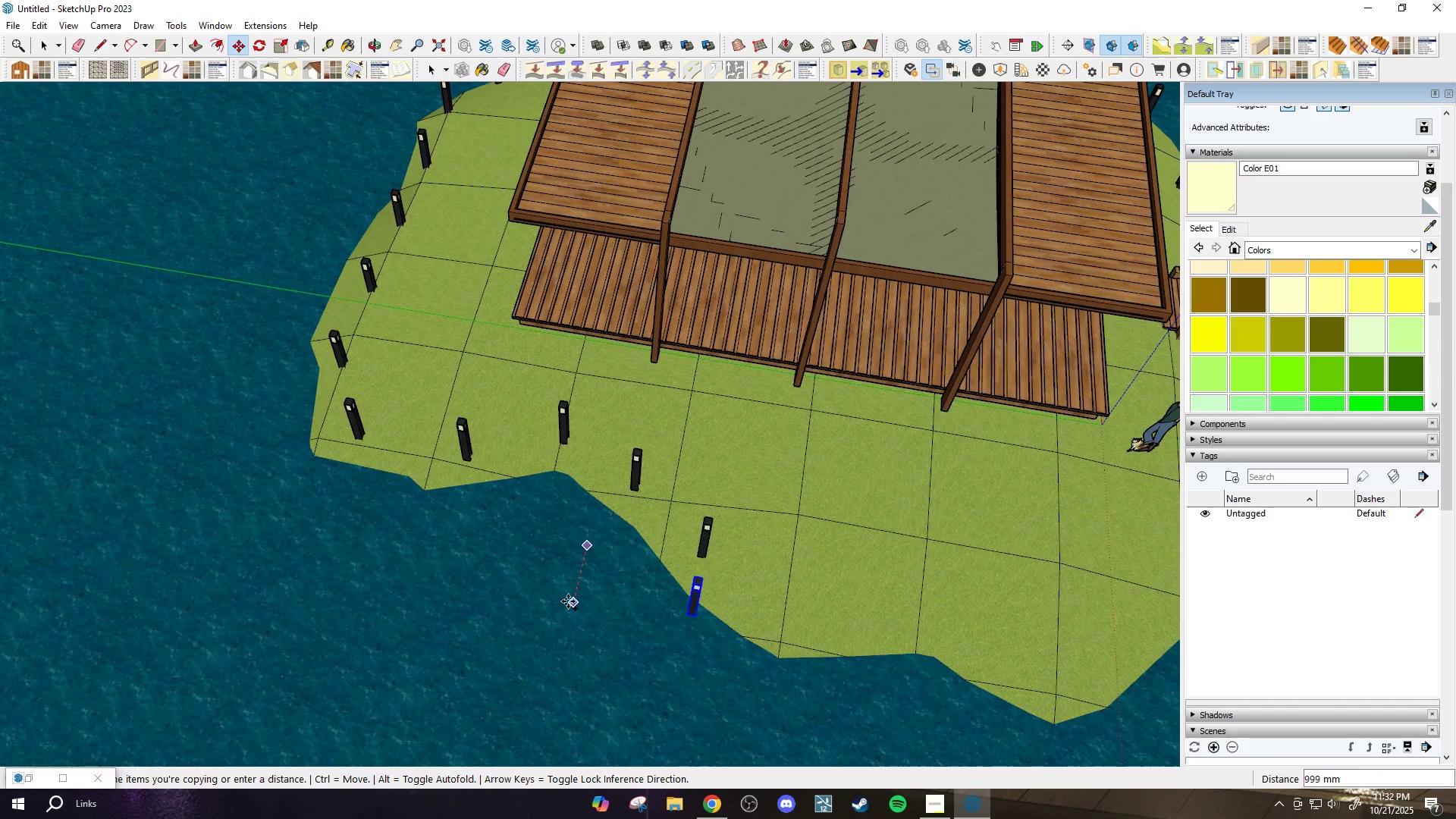 
left_click_drag(start_coordinate=[522, 618], to_coordinate=[532, 622])
 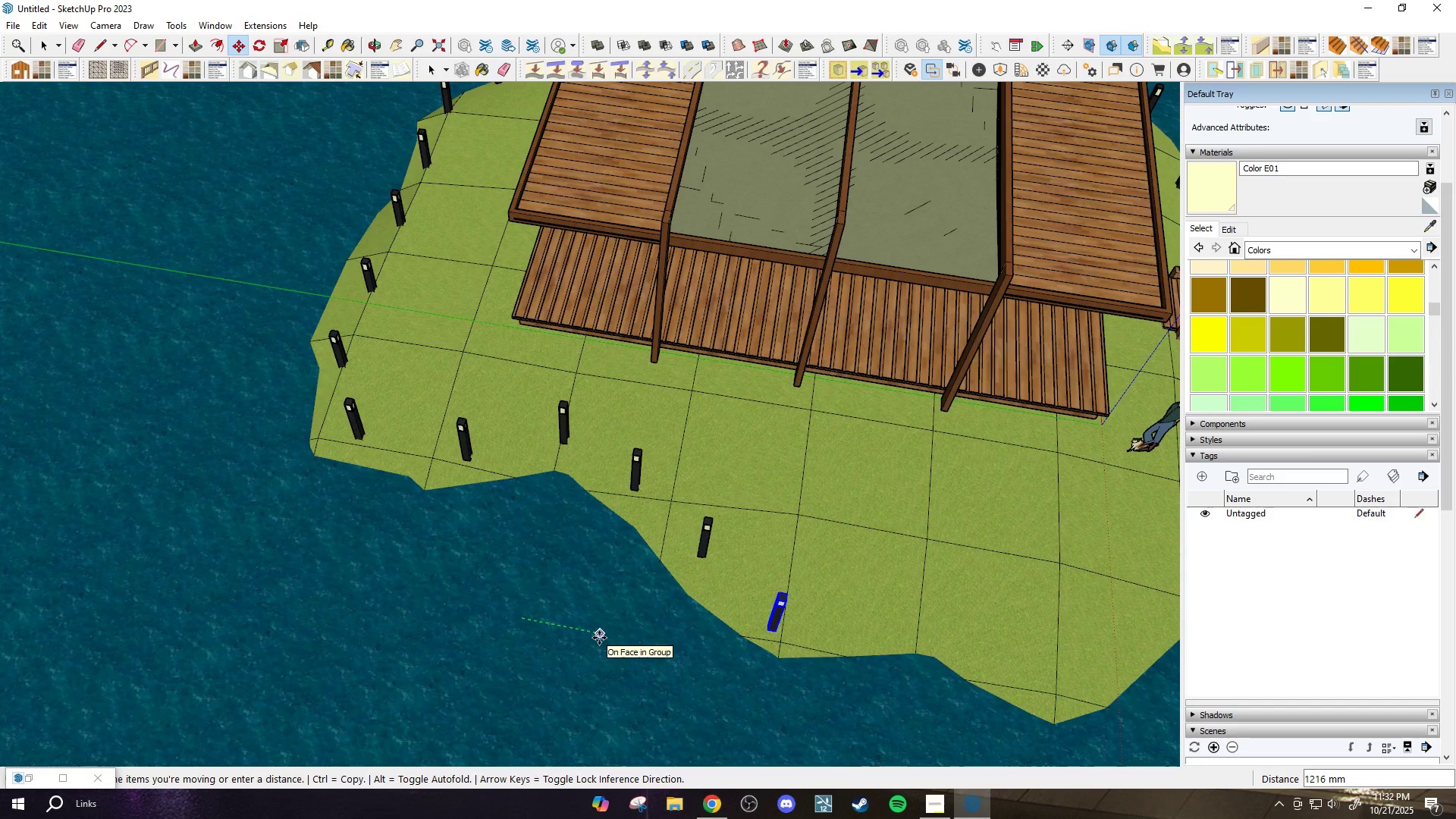 
left_click_drag(start_coordinate=[599, 638], to_coordinate=[596, 633])
 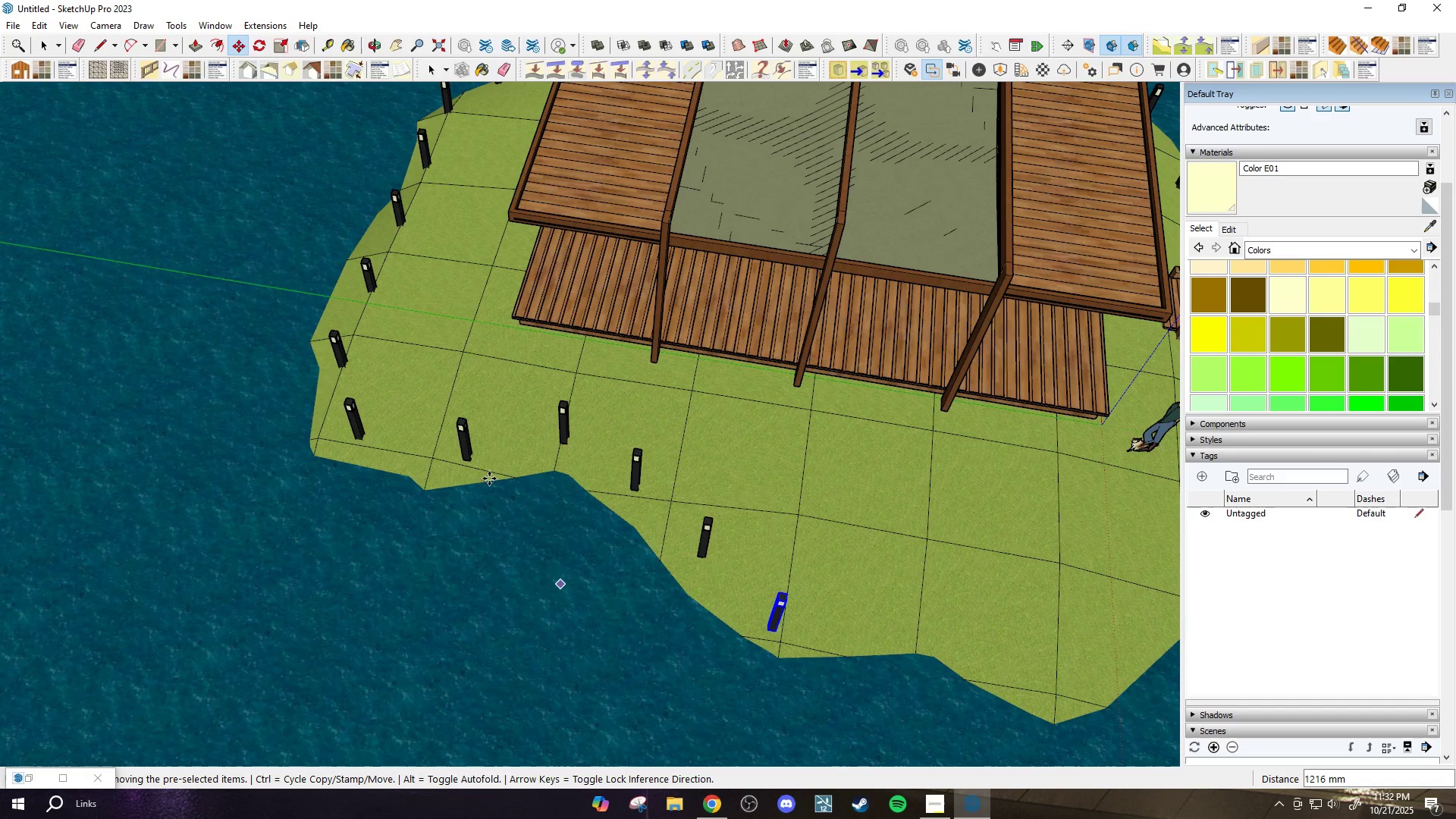 
scroll: coordinate [547, 516], scroll_direction: down, amount: 5.0
 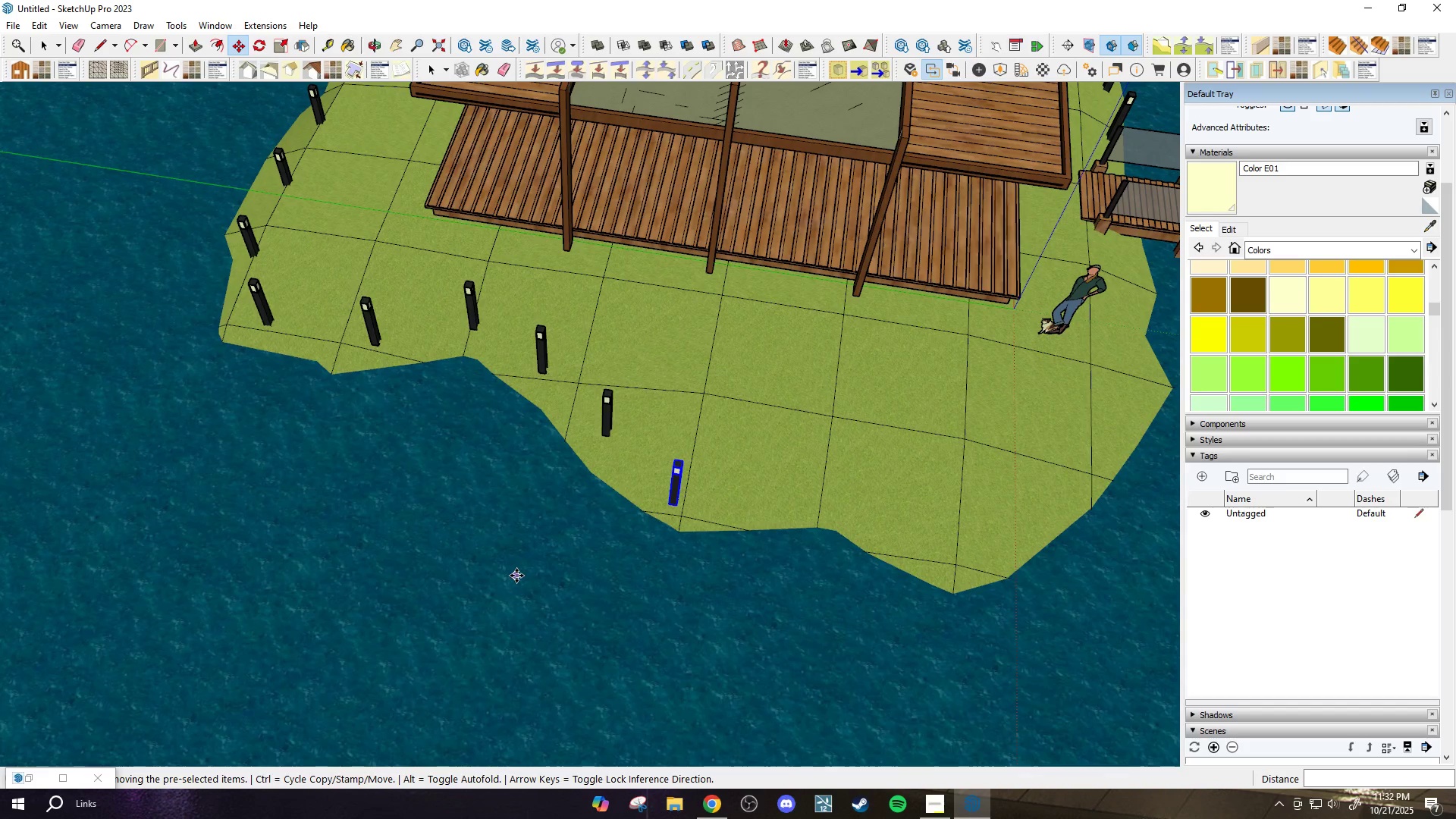 
key(Control+ControlLeft)
 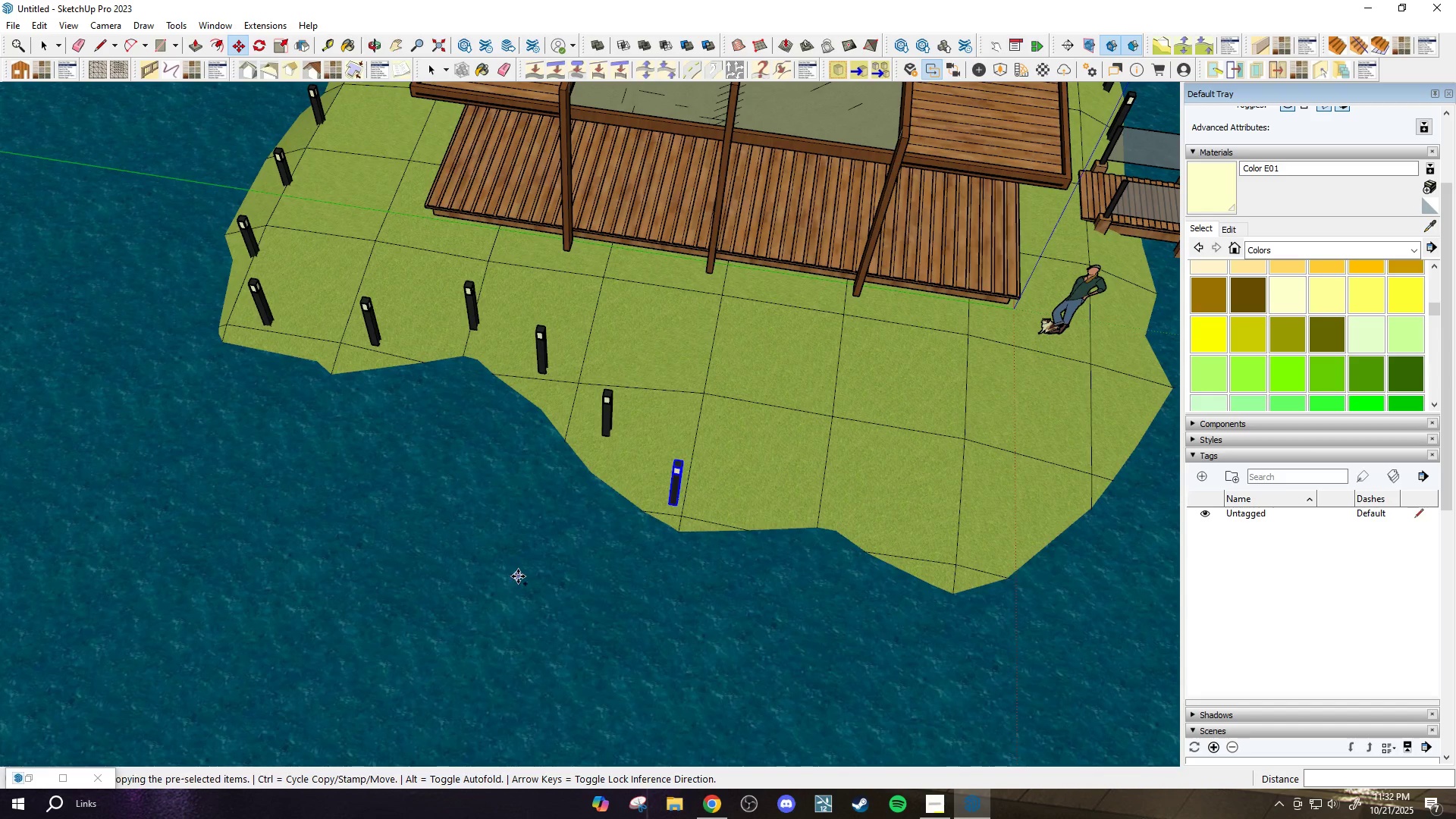 
left_click([518, 576])
 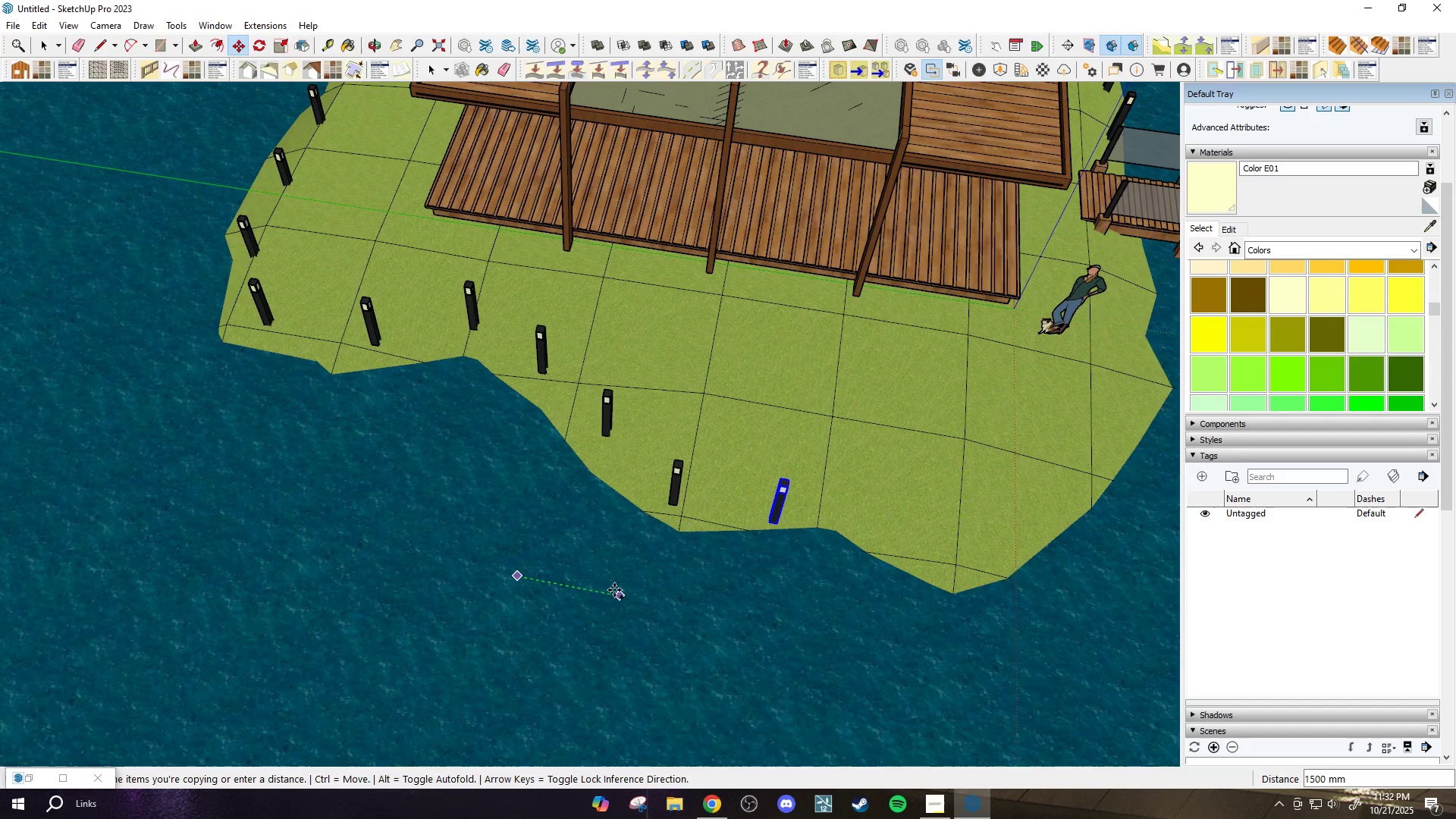 
left_click([616, 590])
 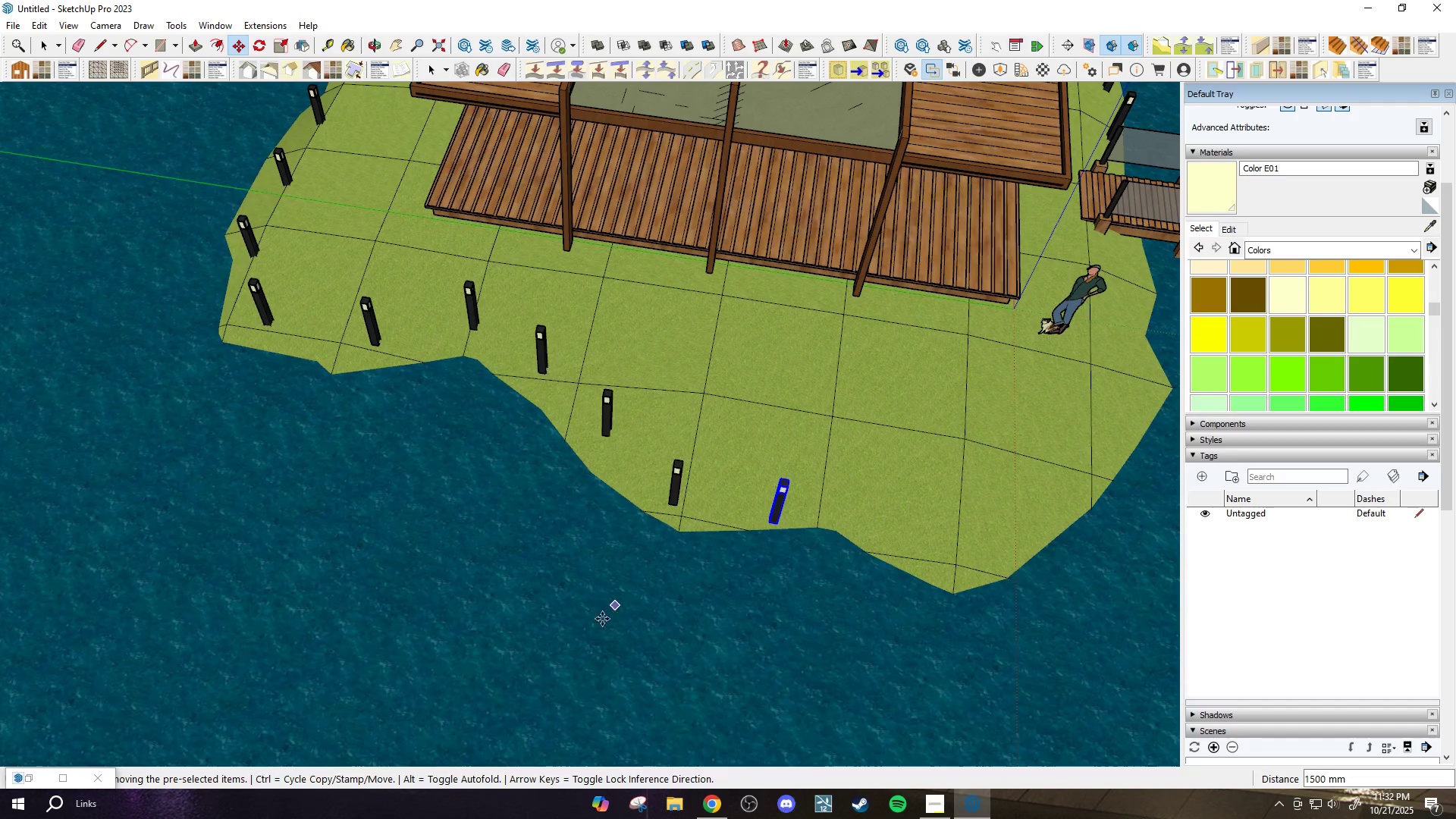 
scroll: coordinate [596, 627], scroll_direction: up, amount: 2.0
 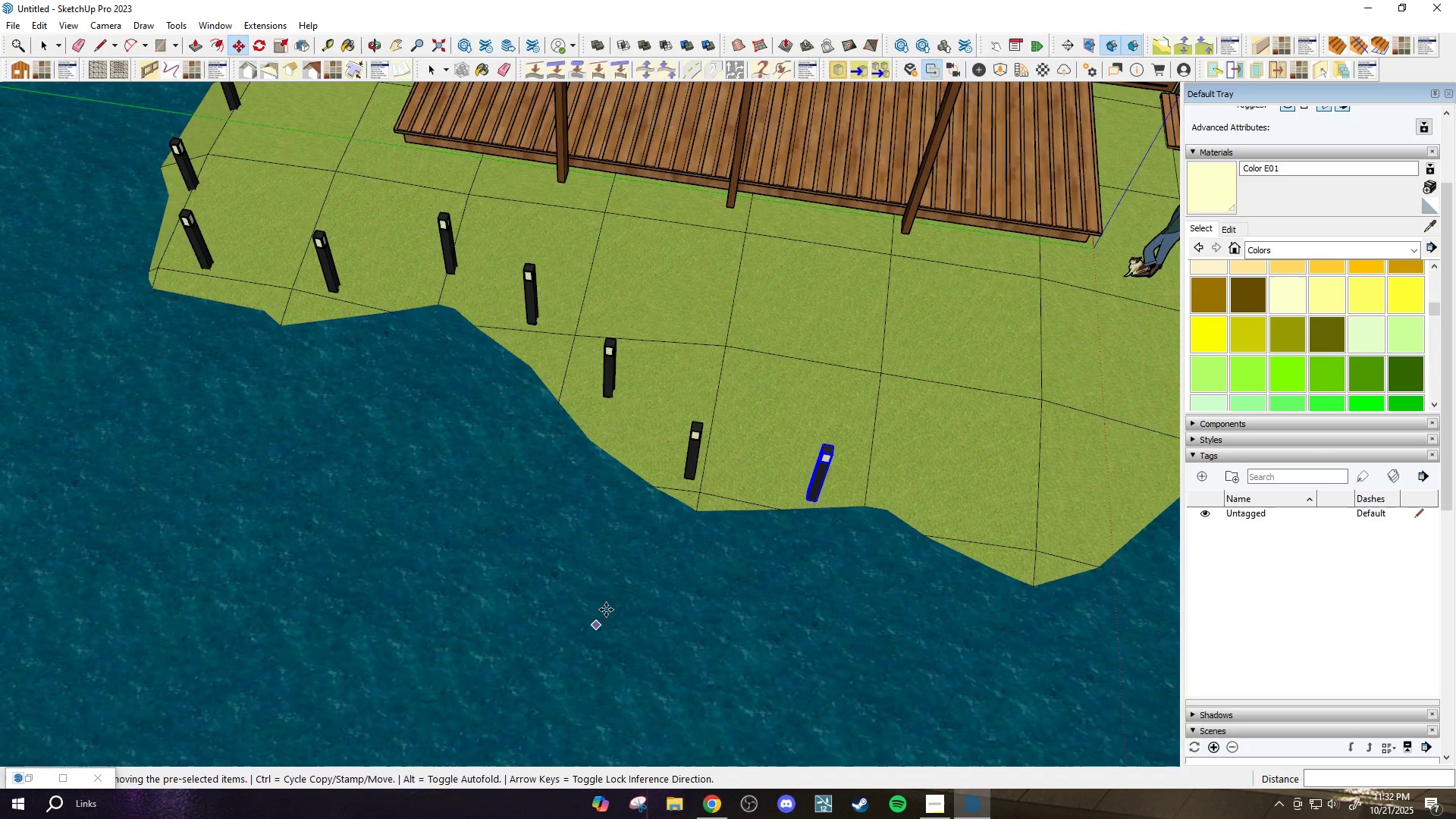 
left_click_drag(start_coordinate=[607, 607], to_coordinate=[609, 601])
 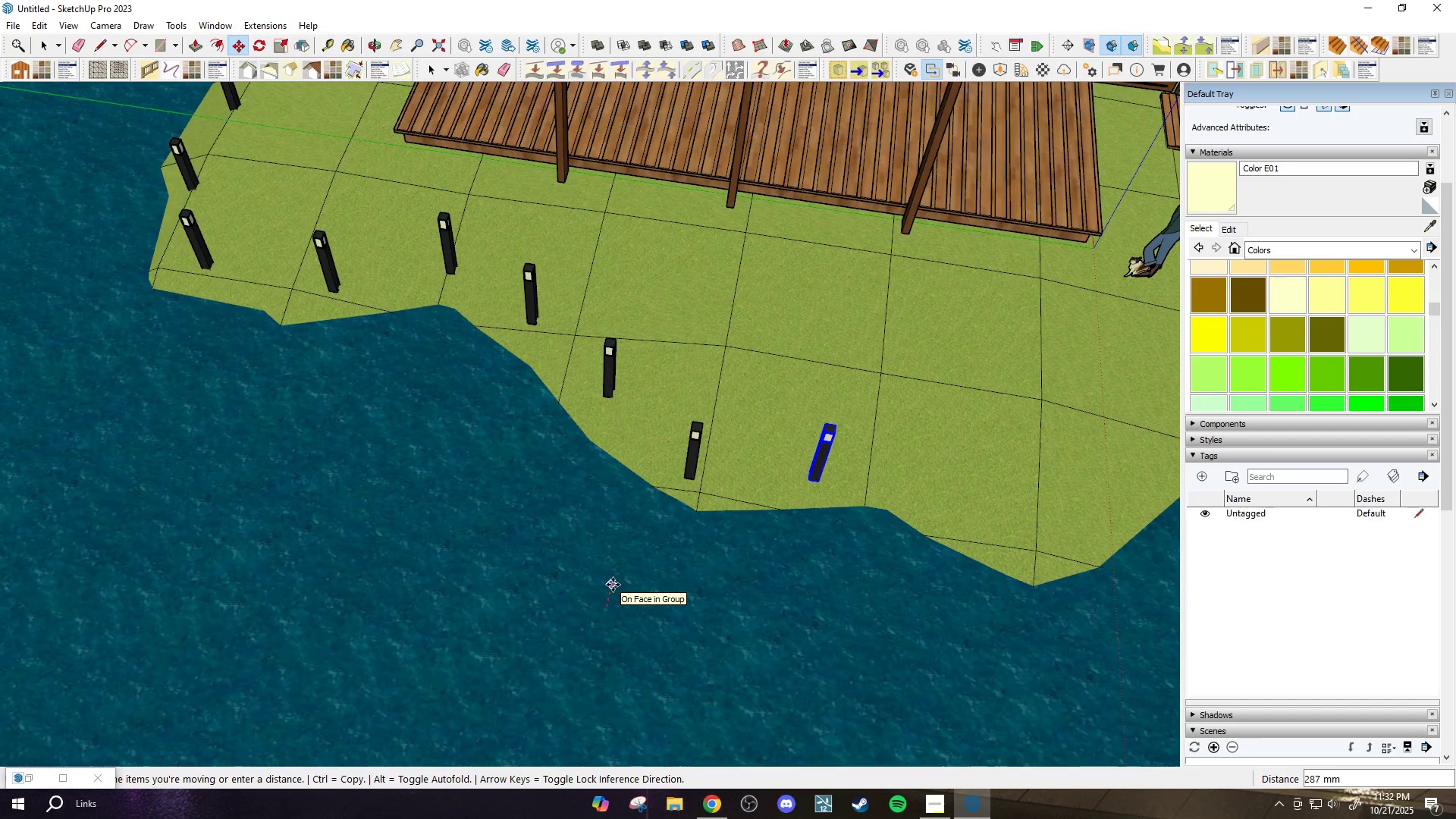 
left_click([613, 585])
 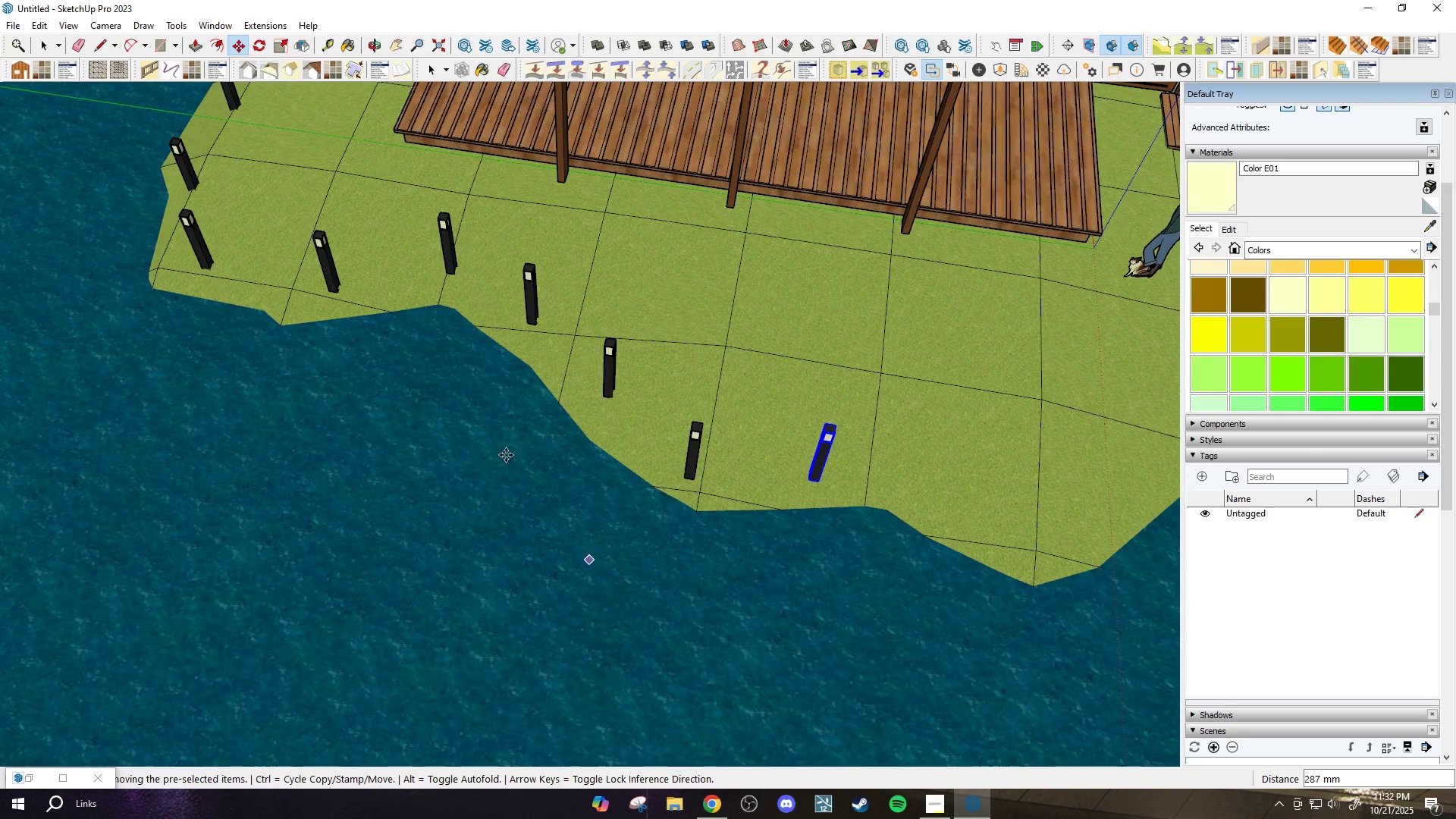 
scroll: coordinate [321, 340], scroll_direction: down, amount: 5.0
 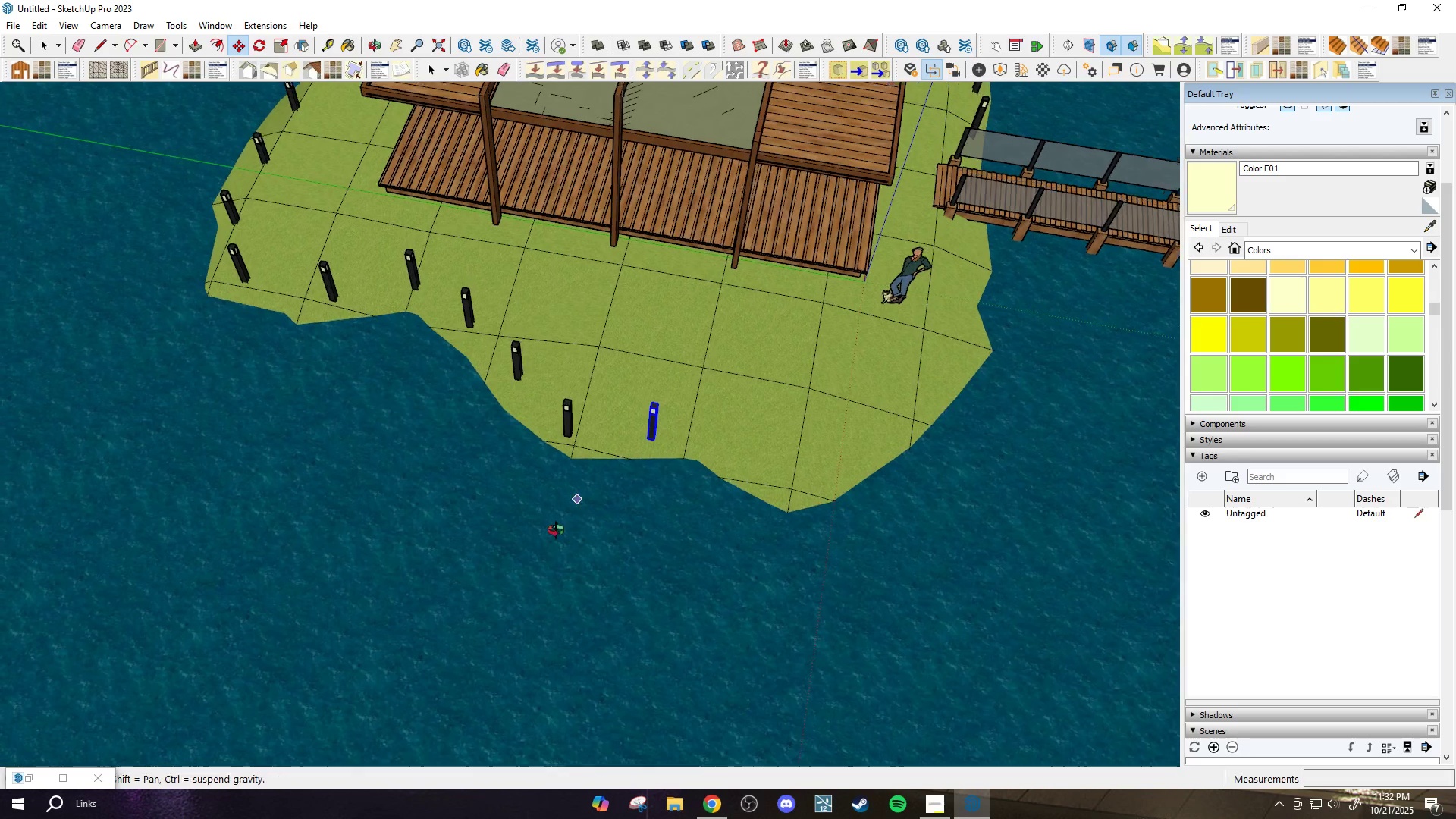 
scroll: coordinate [545, 553], scroll_direction: up, amount: 2.0
 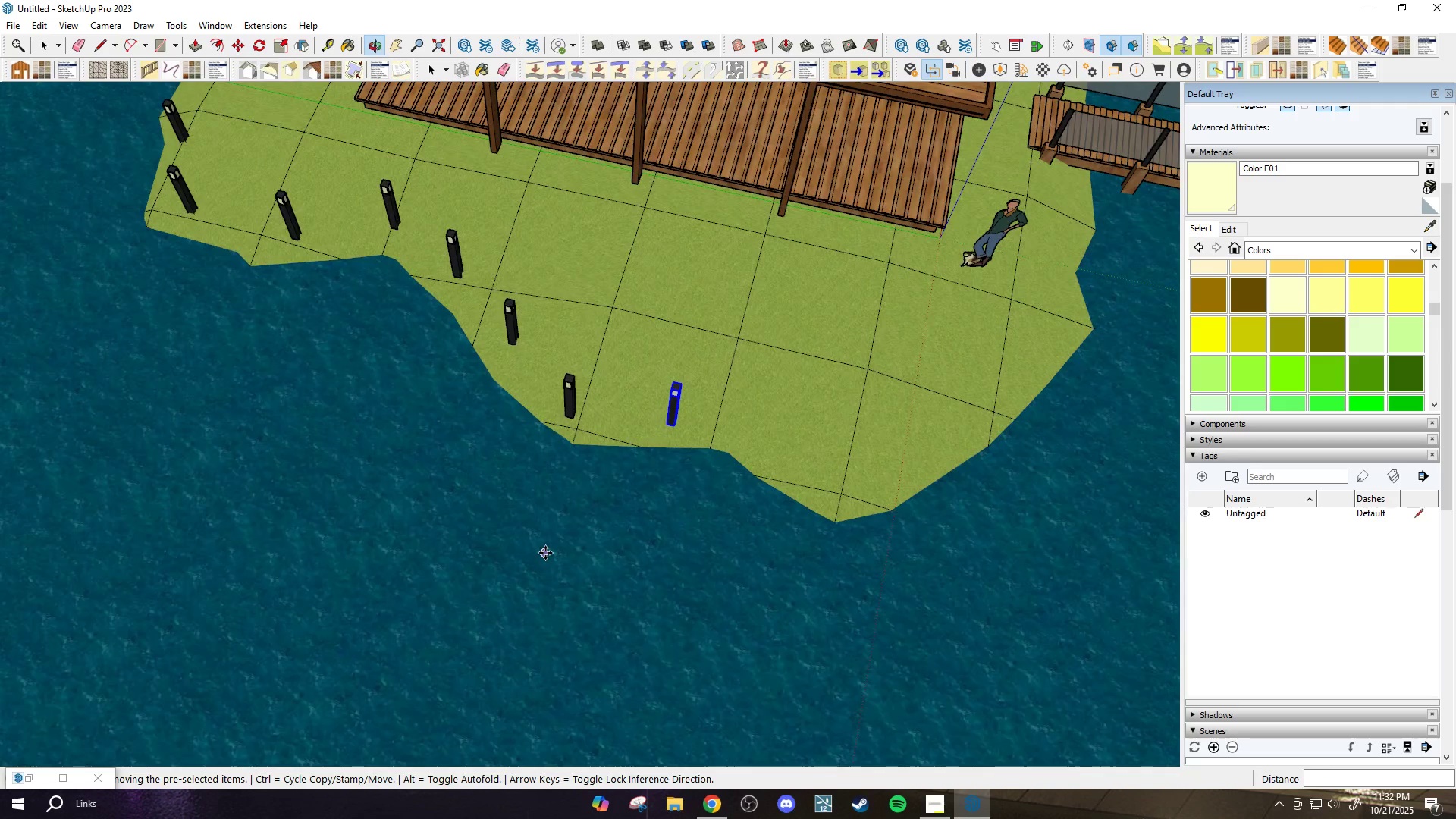 
key(Control+ControlLeft)
 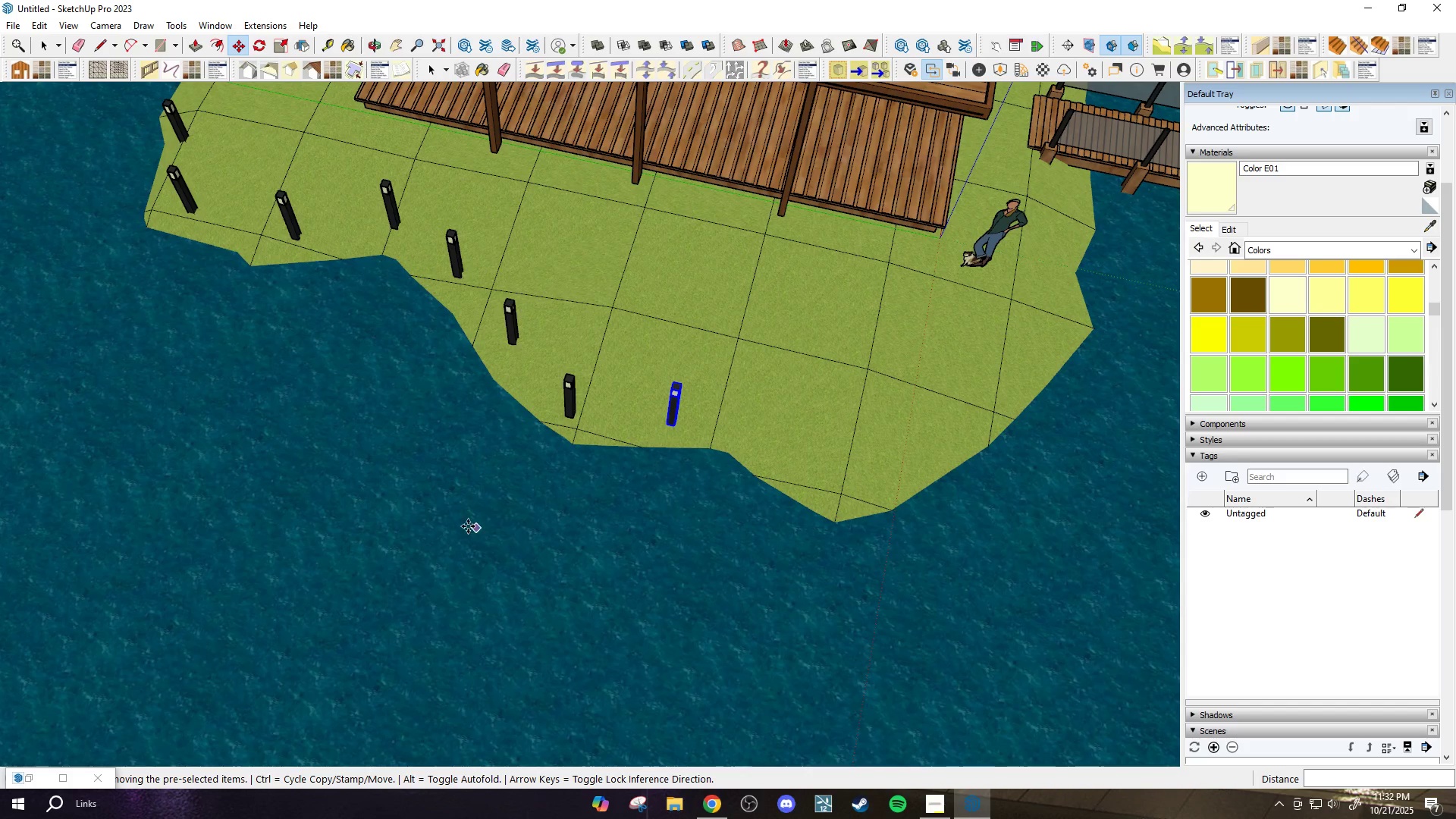 
left_click([468, 526])
 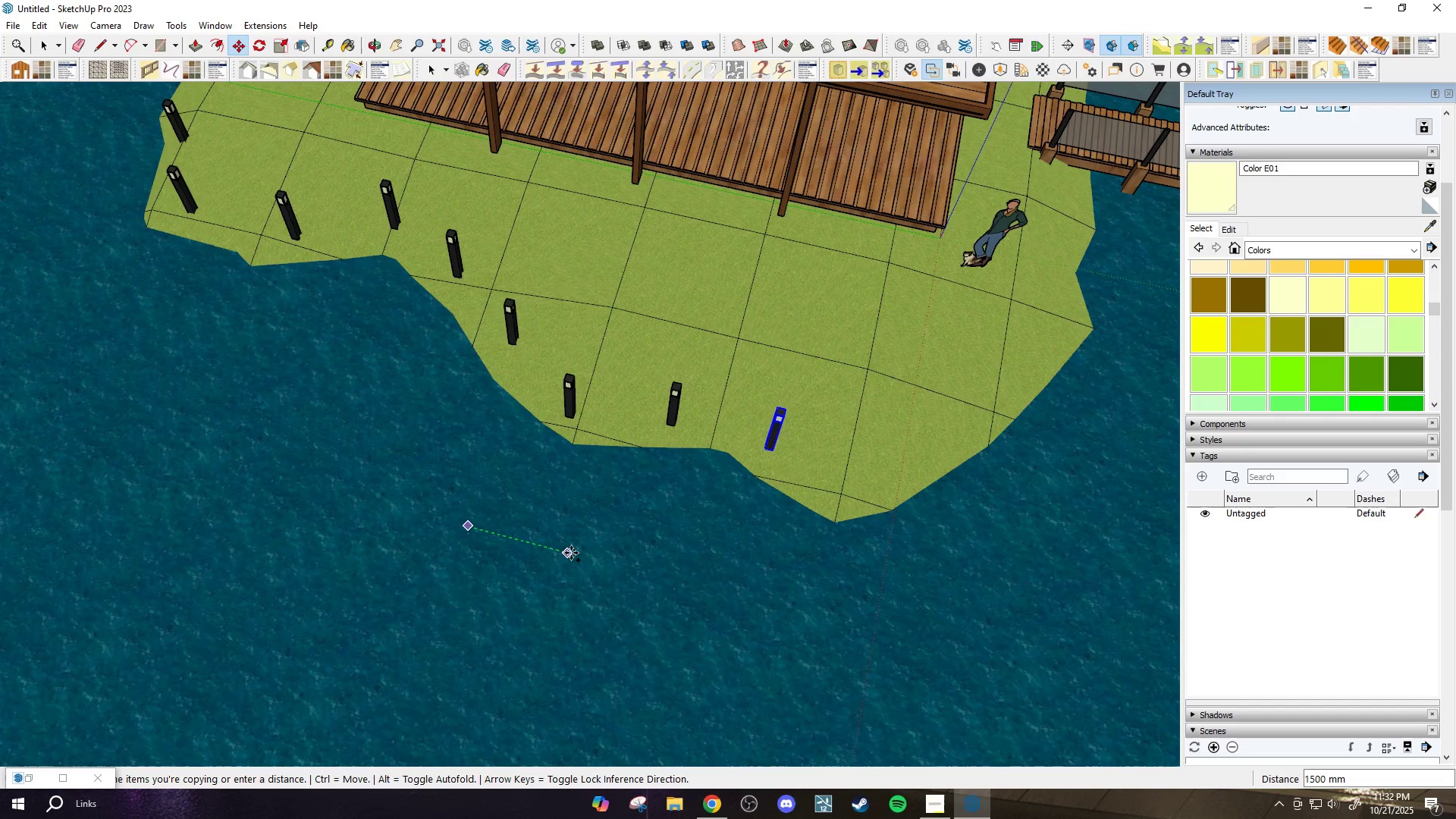 
left_click([571, 553])
 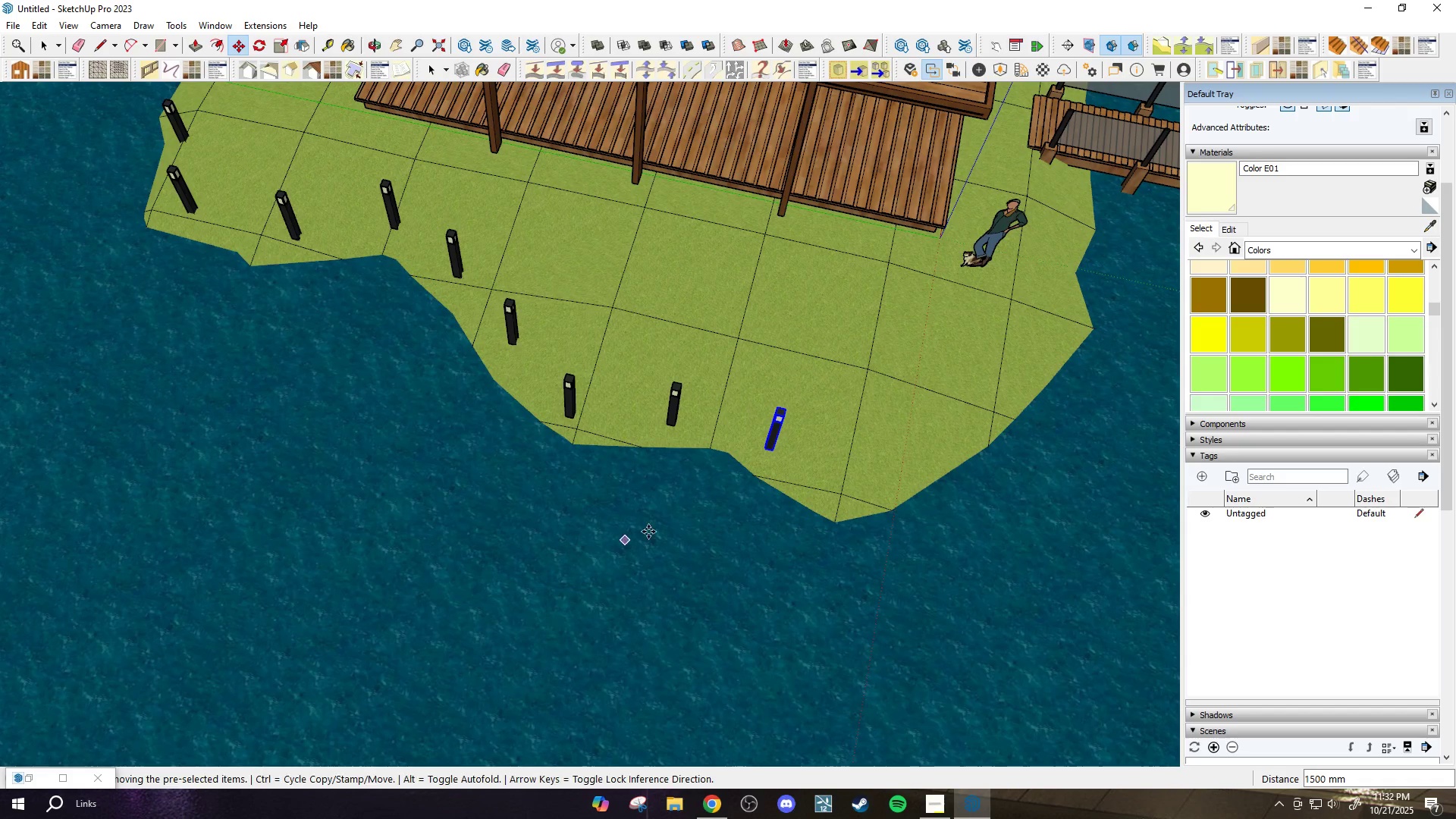 
scroll: coordinate [667, 524], scroll_direction: up, amount: 2.0
 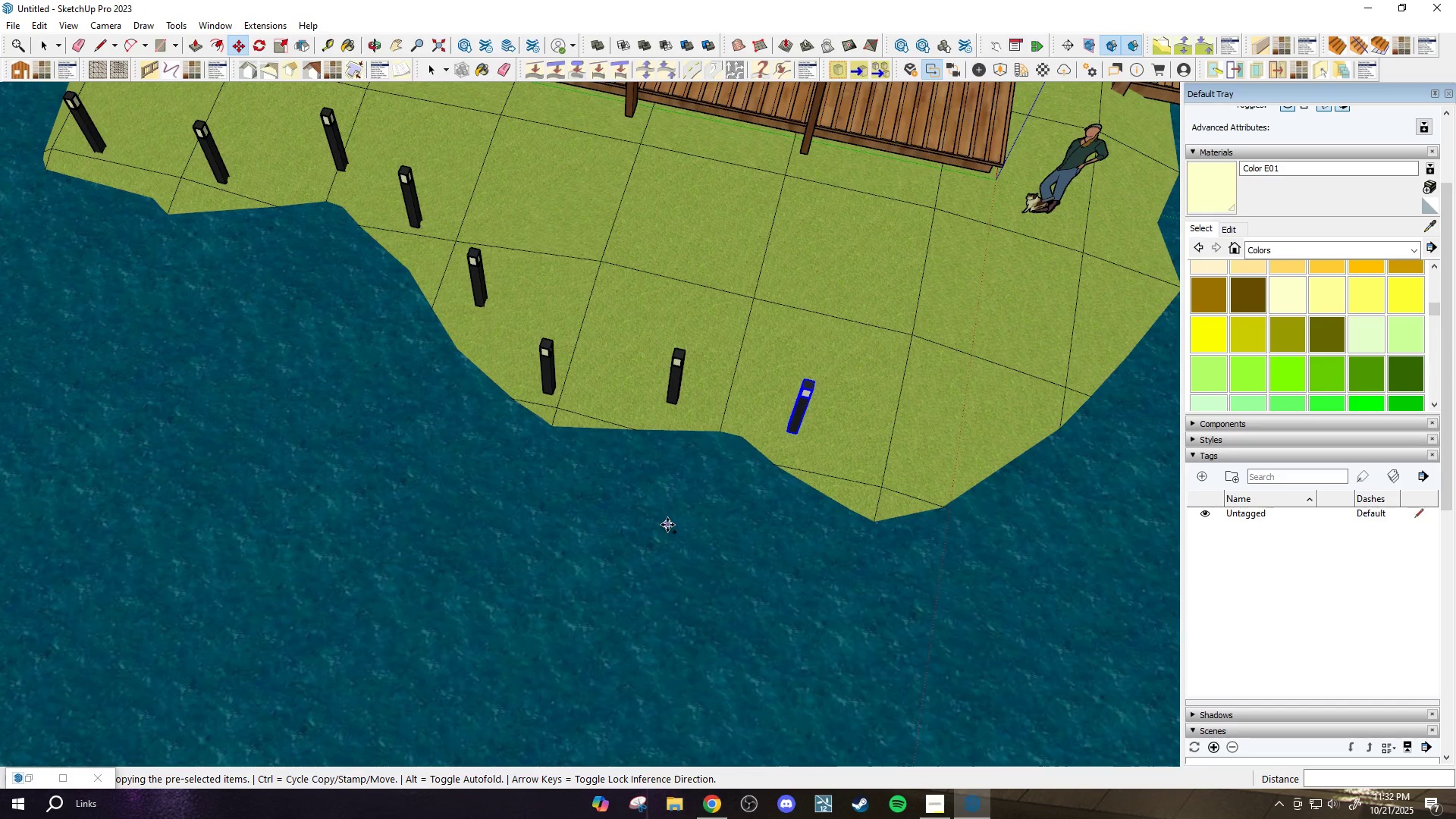 
key(Control+ControlLeft)
 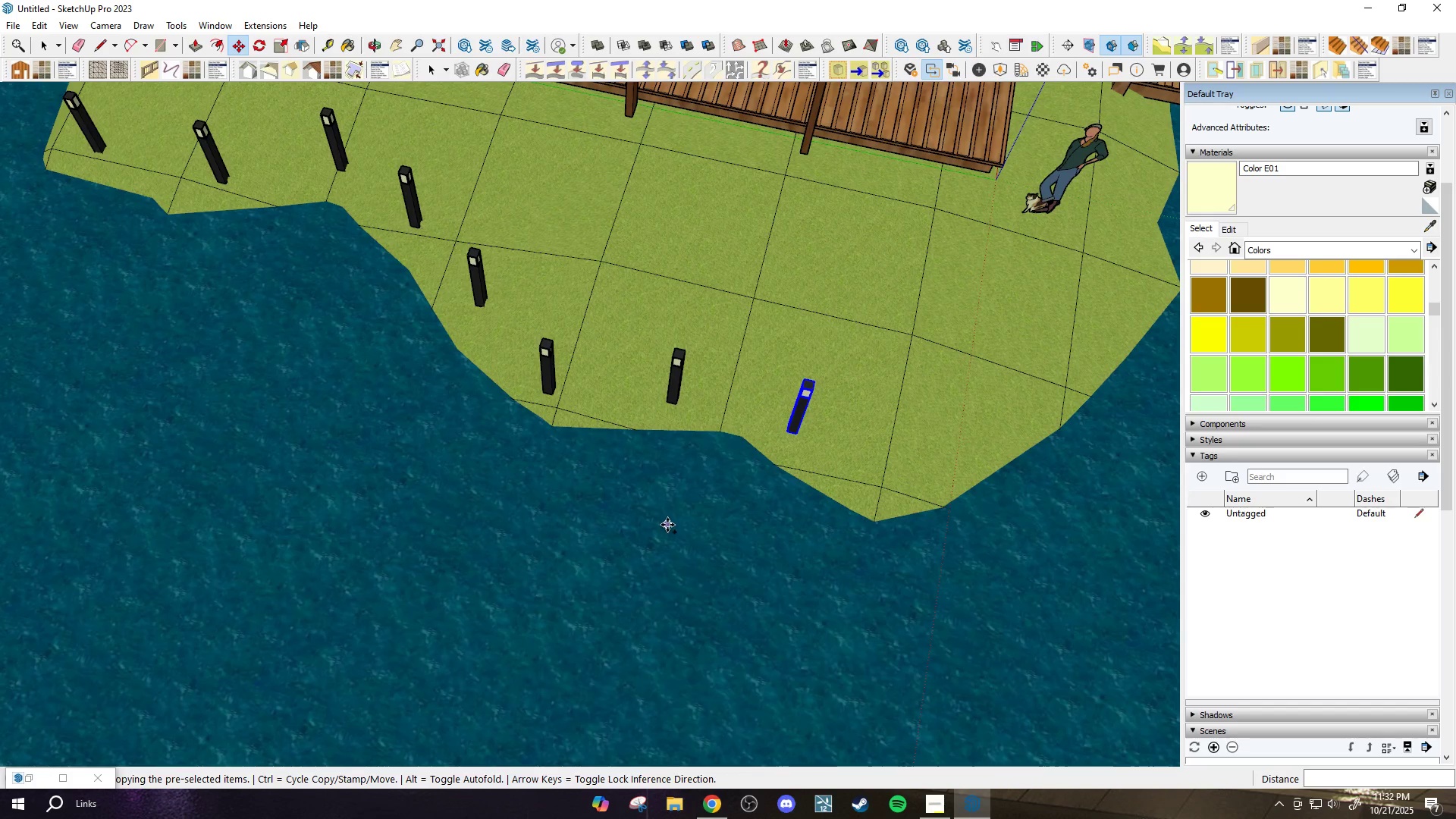 
scroll: coordinate [470, 433], scroll_direction: down, amount: 3.0
 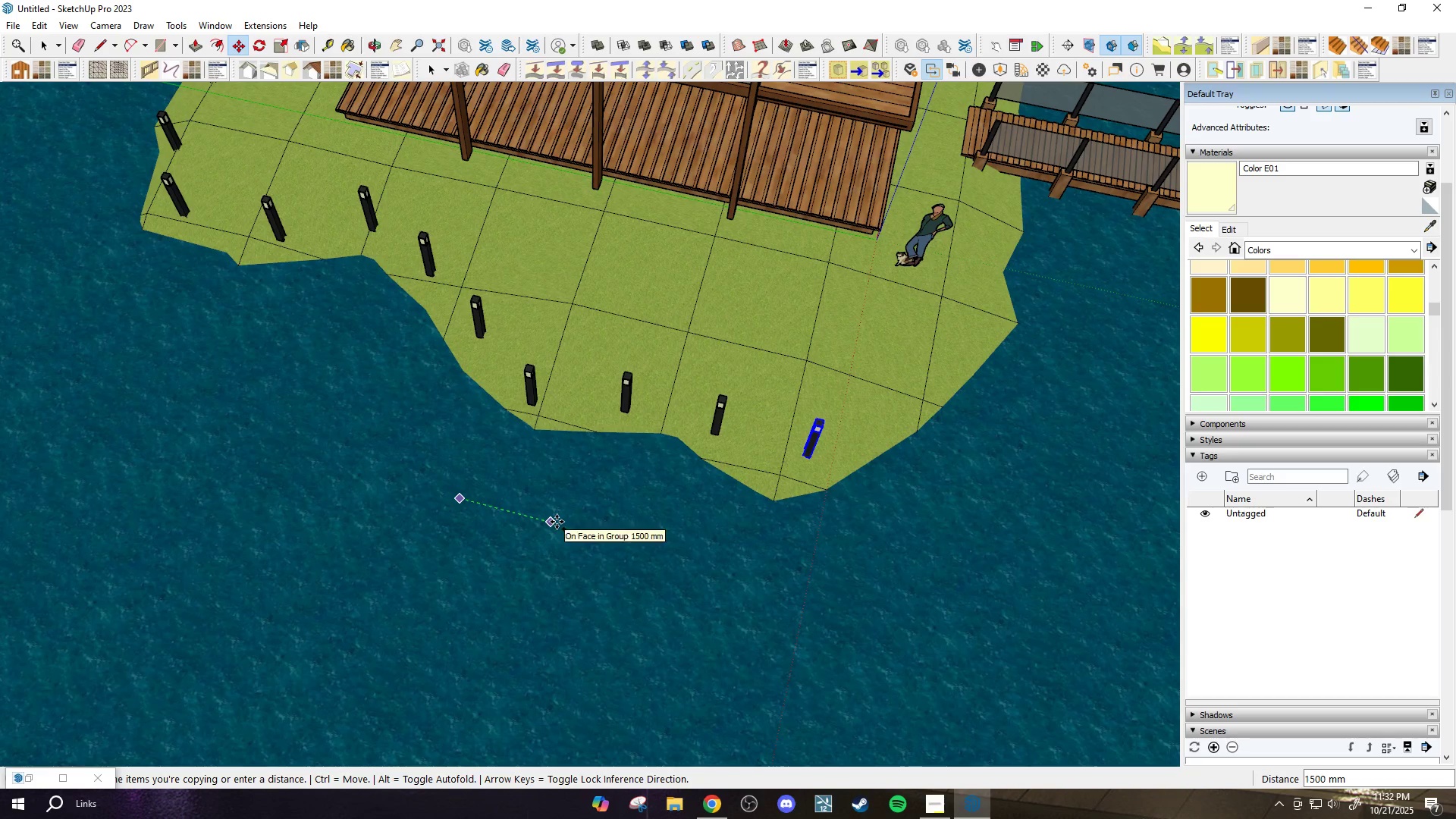 
left_click([558, 522])
 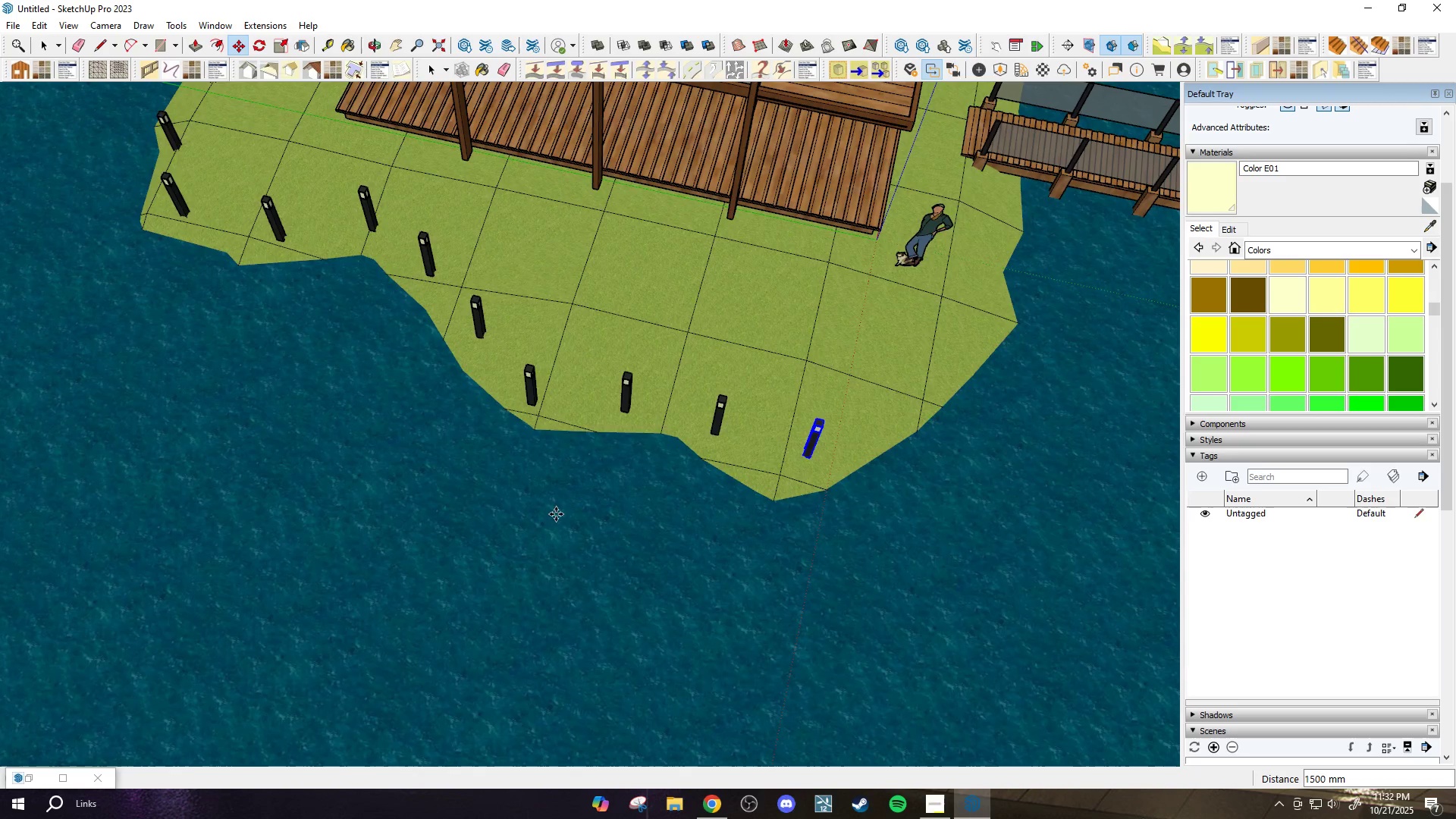 
scroll: coordinate [579, 469], scroll_direction: down, amount: 3.0
 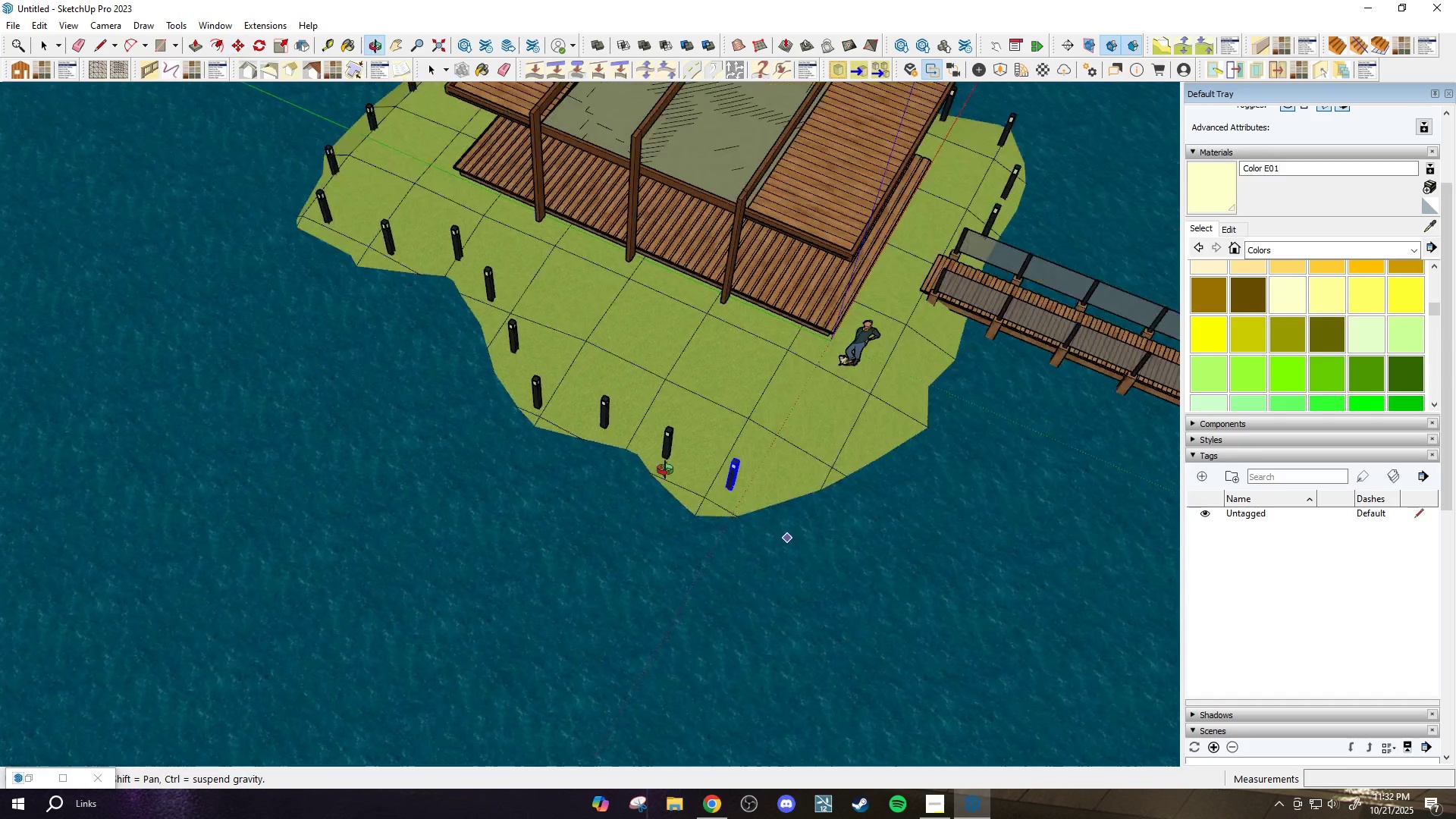 
scroll: coordinate [731, 553], scroll_direction: up, amount: 4.0
 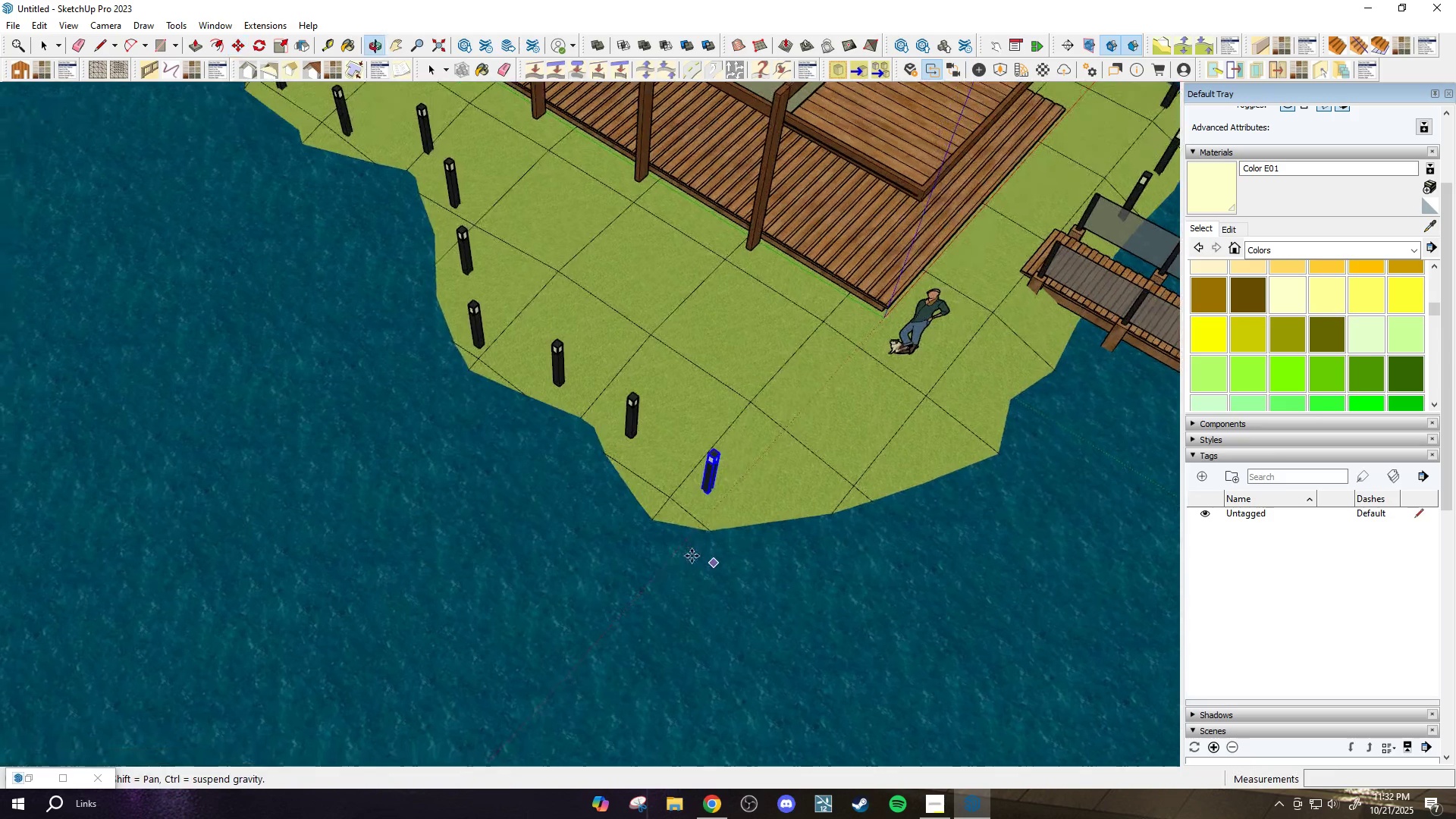 
key(Control+ControlLeft)
 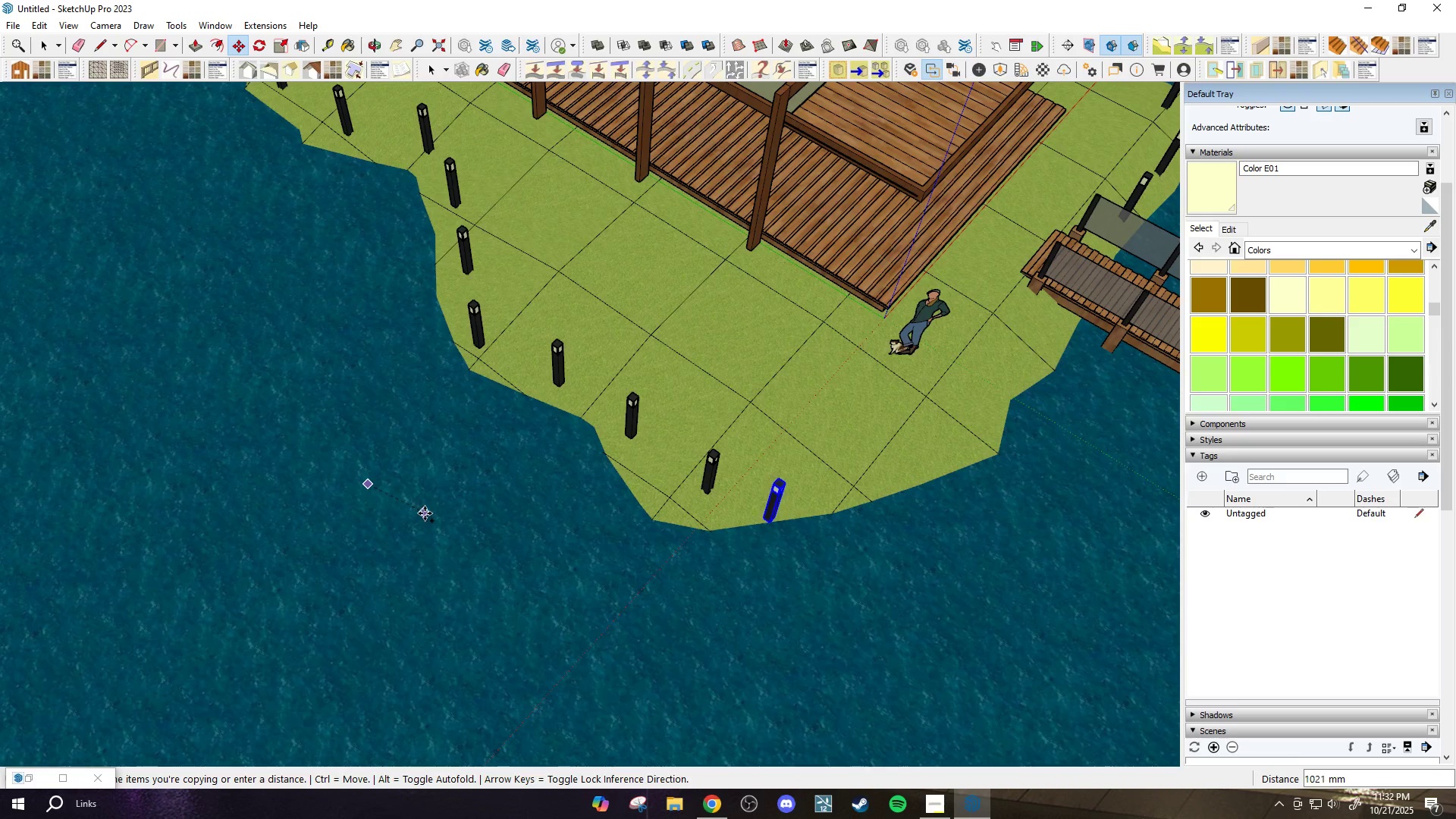 
left_click_drag(start_coordinate=[425, 522], to_coordinate=[432, 527])
 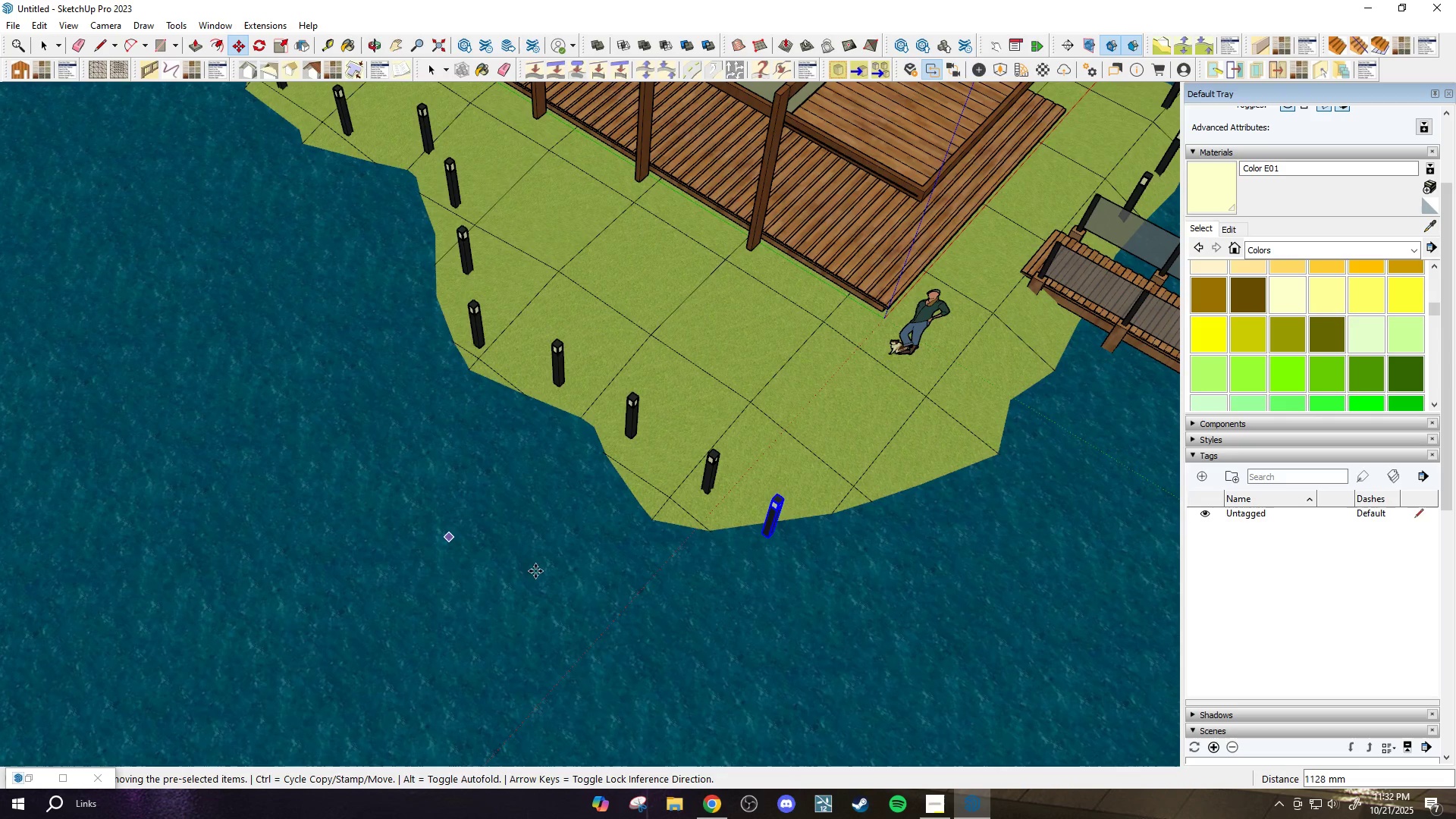 
scroll: coordinate [660, 598], scroll_direction: up, amount: 1.0
 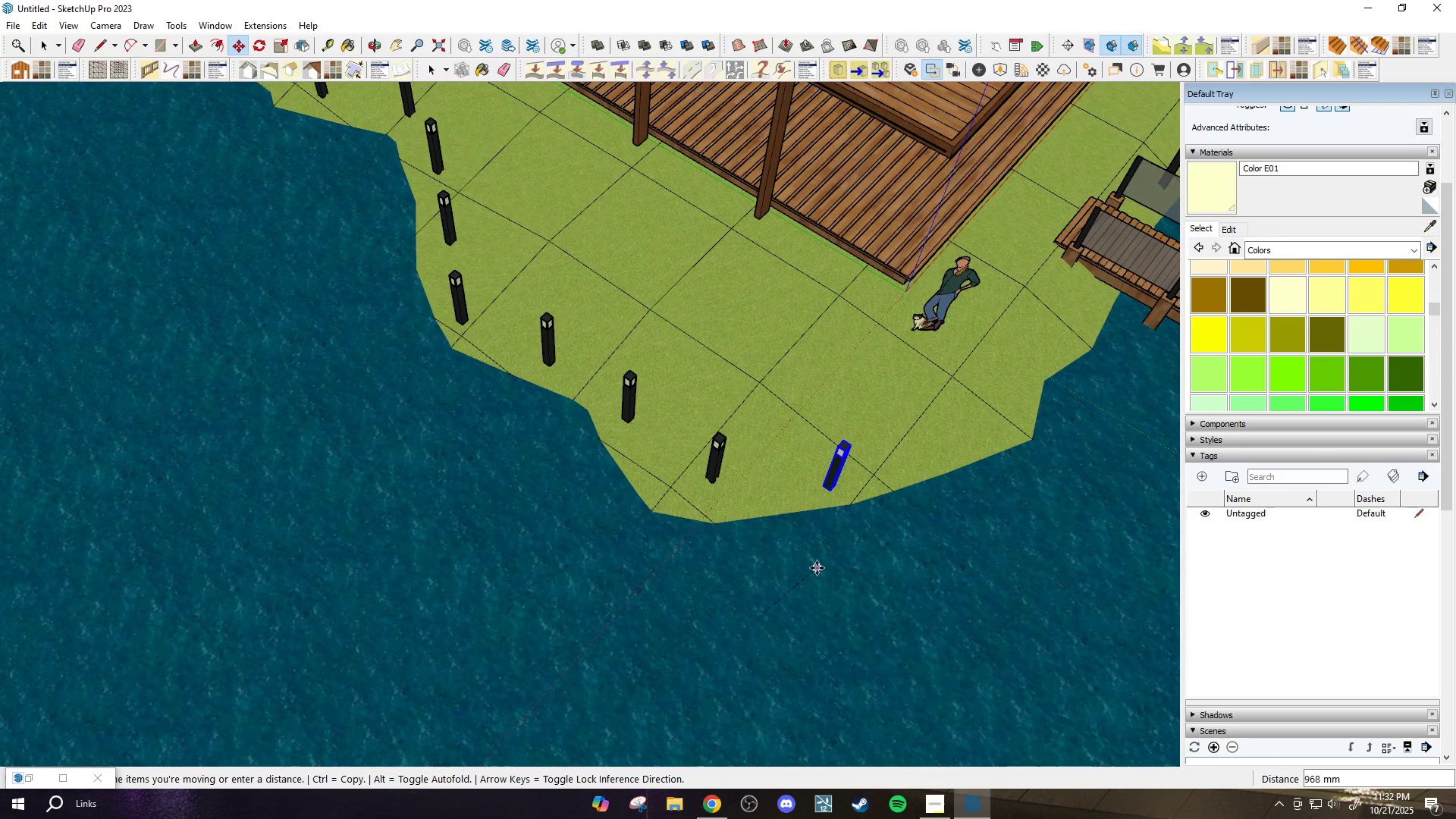 
scroll: coordinate [382, 340], scroll_direction: down, amount: 4.0
 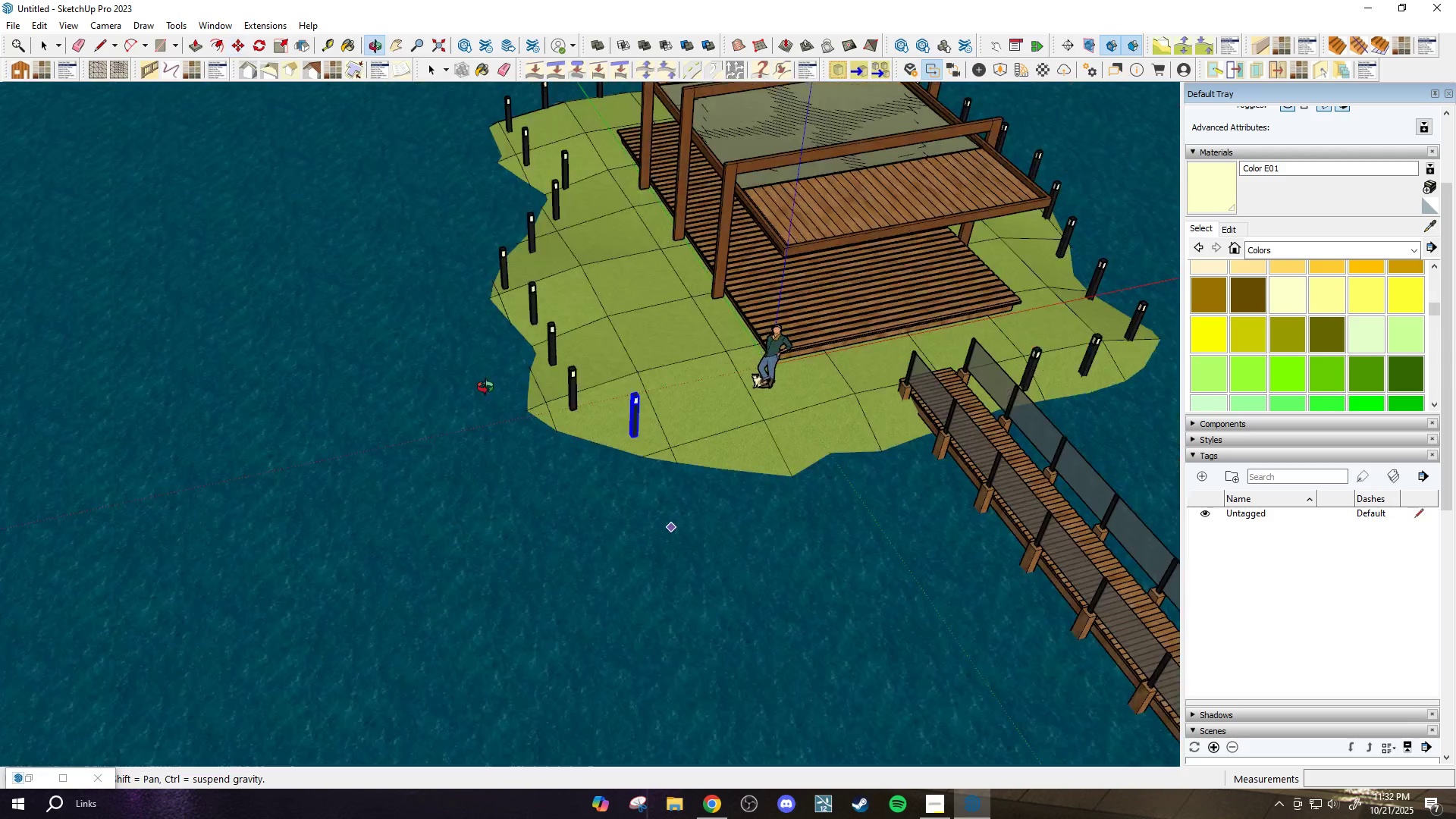 
scroll: coordinate [635, 519], scroll_direction: up, amount: 4.0
 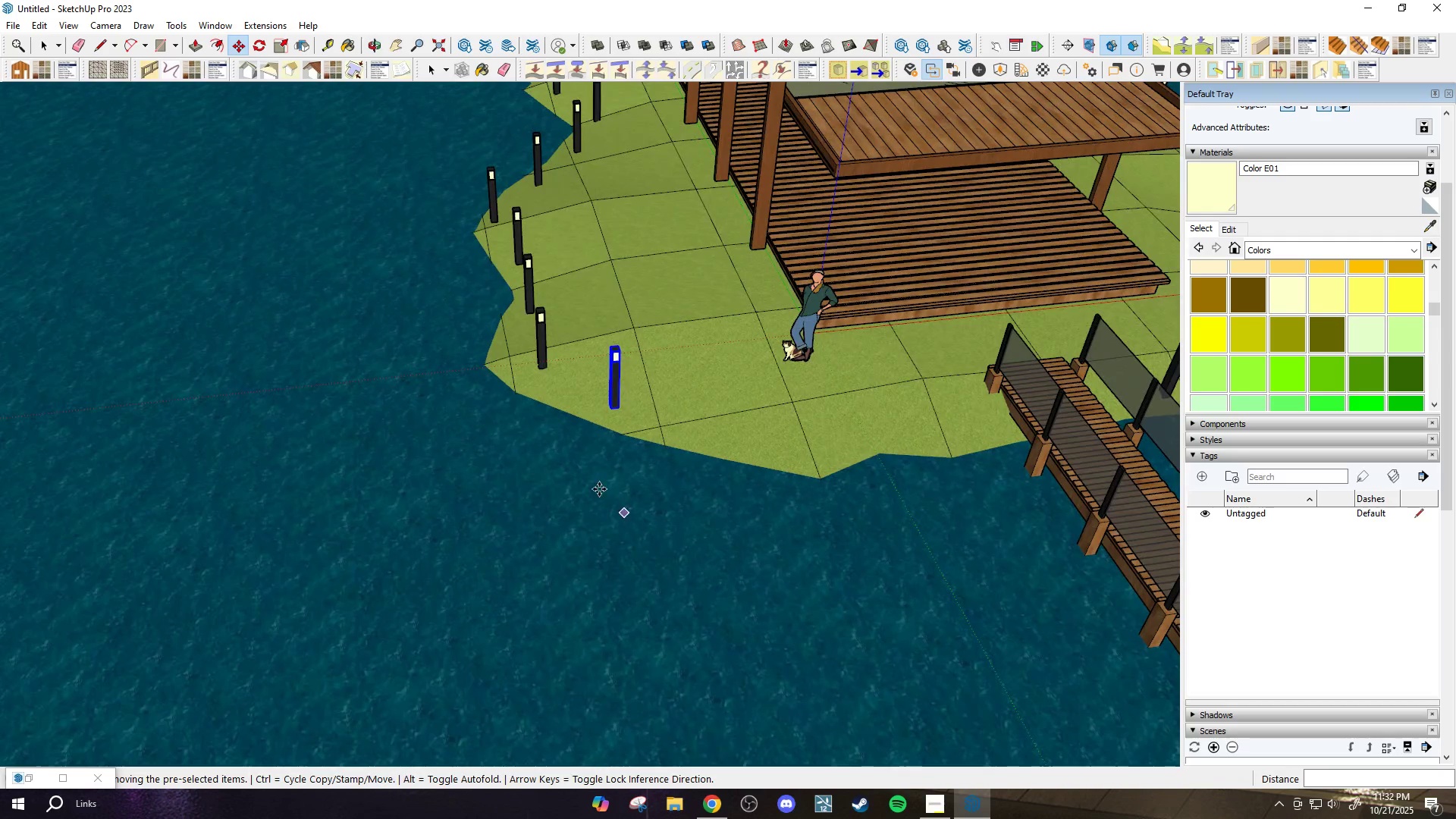 
key(Control+ControlLeft)
 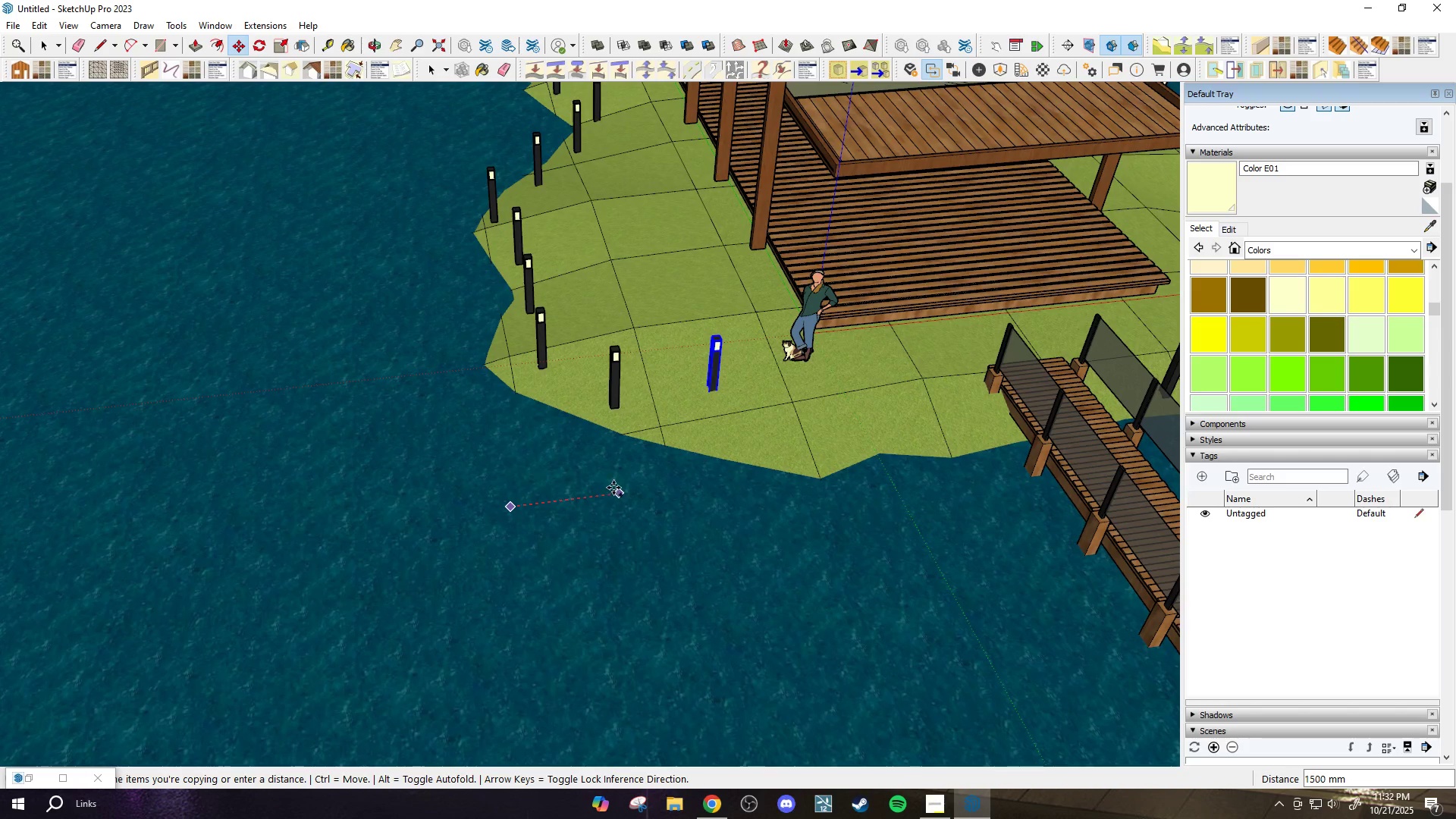 
left_click([615, 488])
 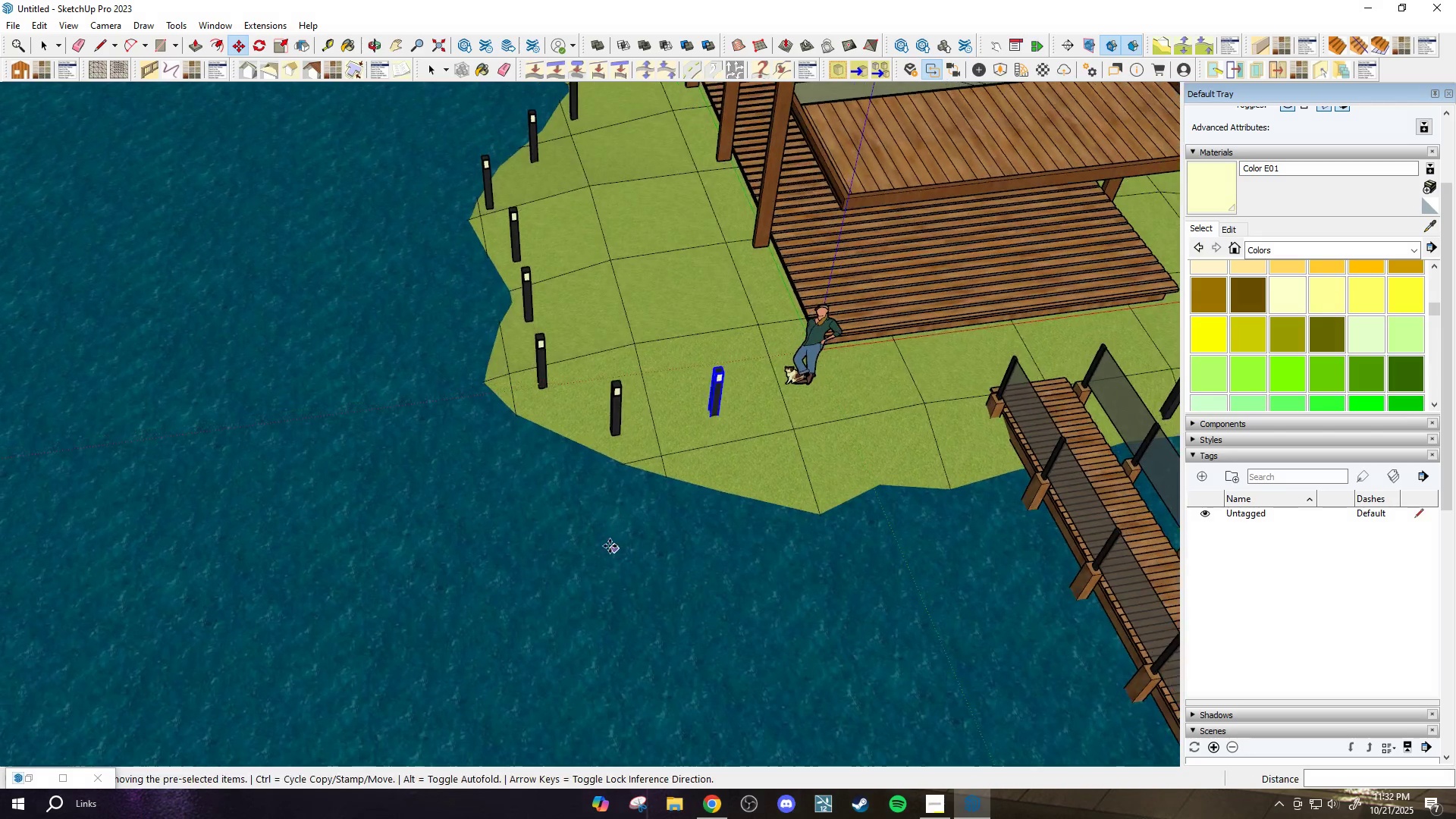 
left_click_drag(start_coordinate=[580, 500], to_coordinate=[588, 518])
 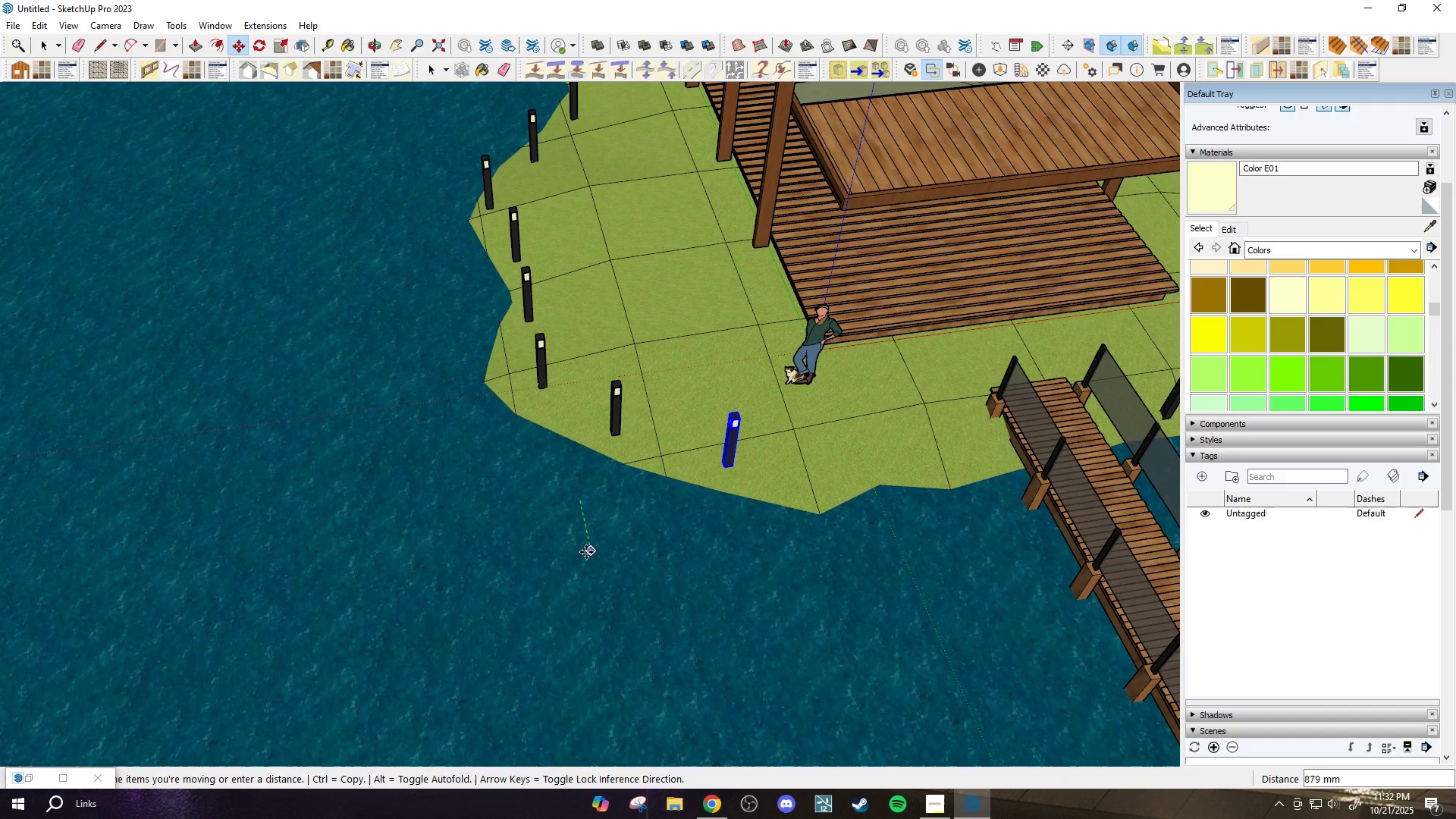 
left_click([588, 554])
 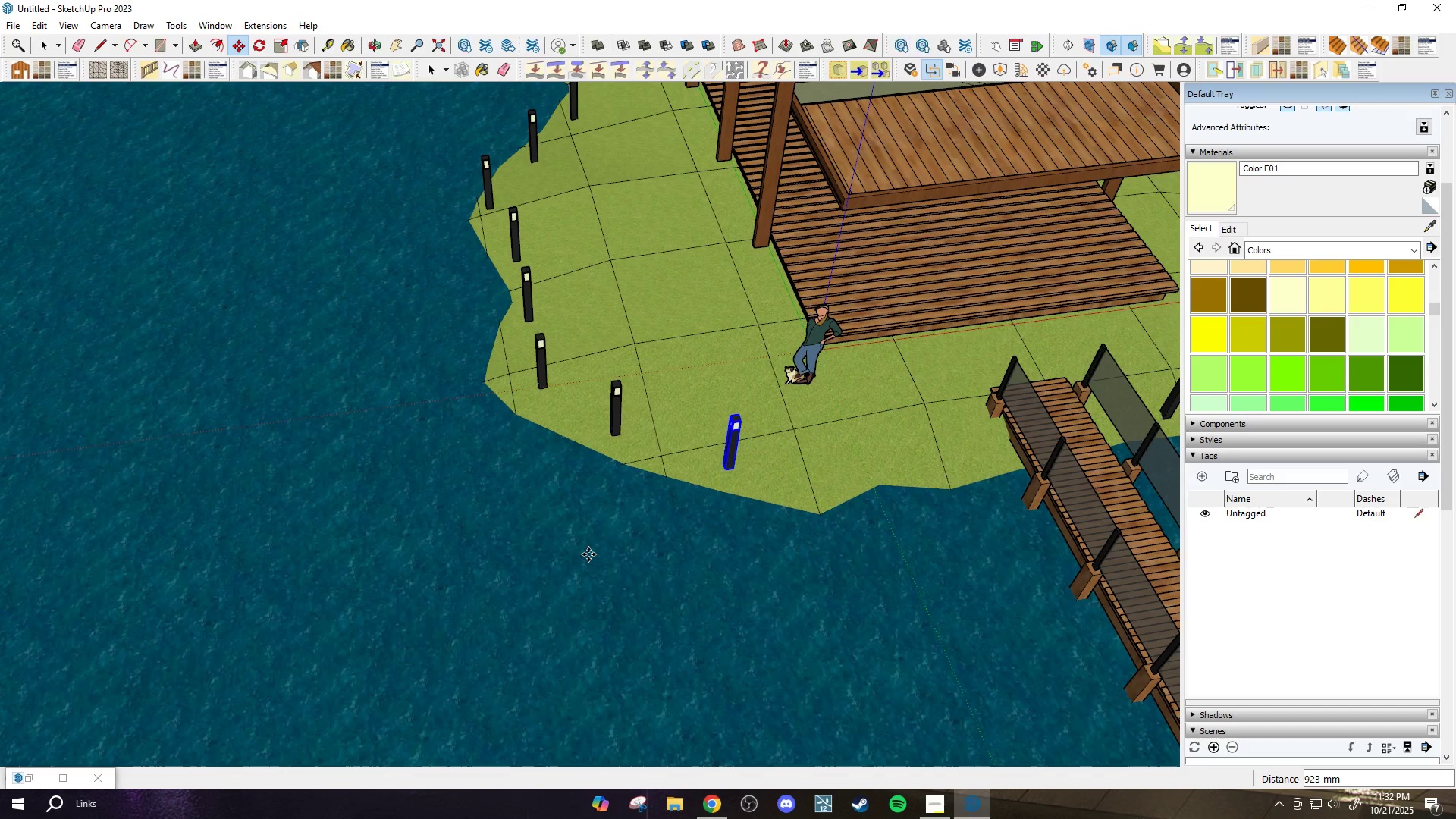 
scroll: coordinate [613, 526], scroll_direction: down, amount: 2.0
 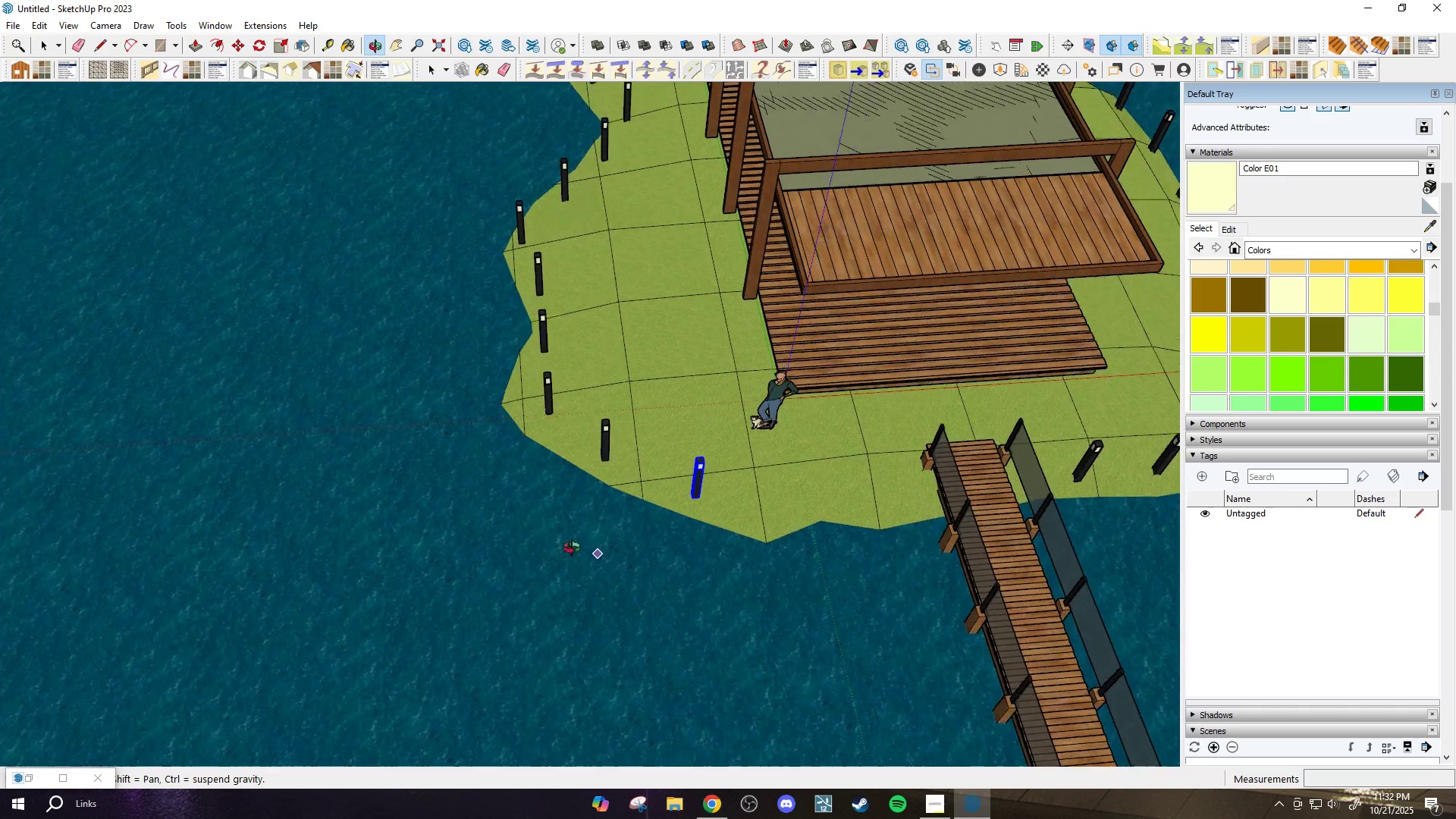 
scroll: coordinate [642, 551], scroll_direction: up, amount: 4.0
 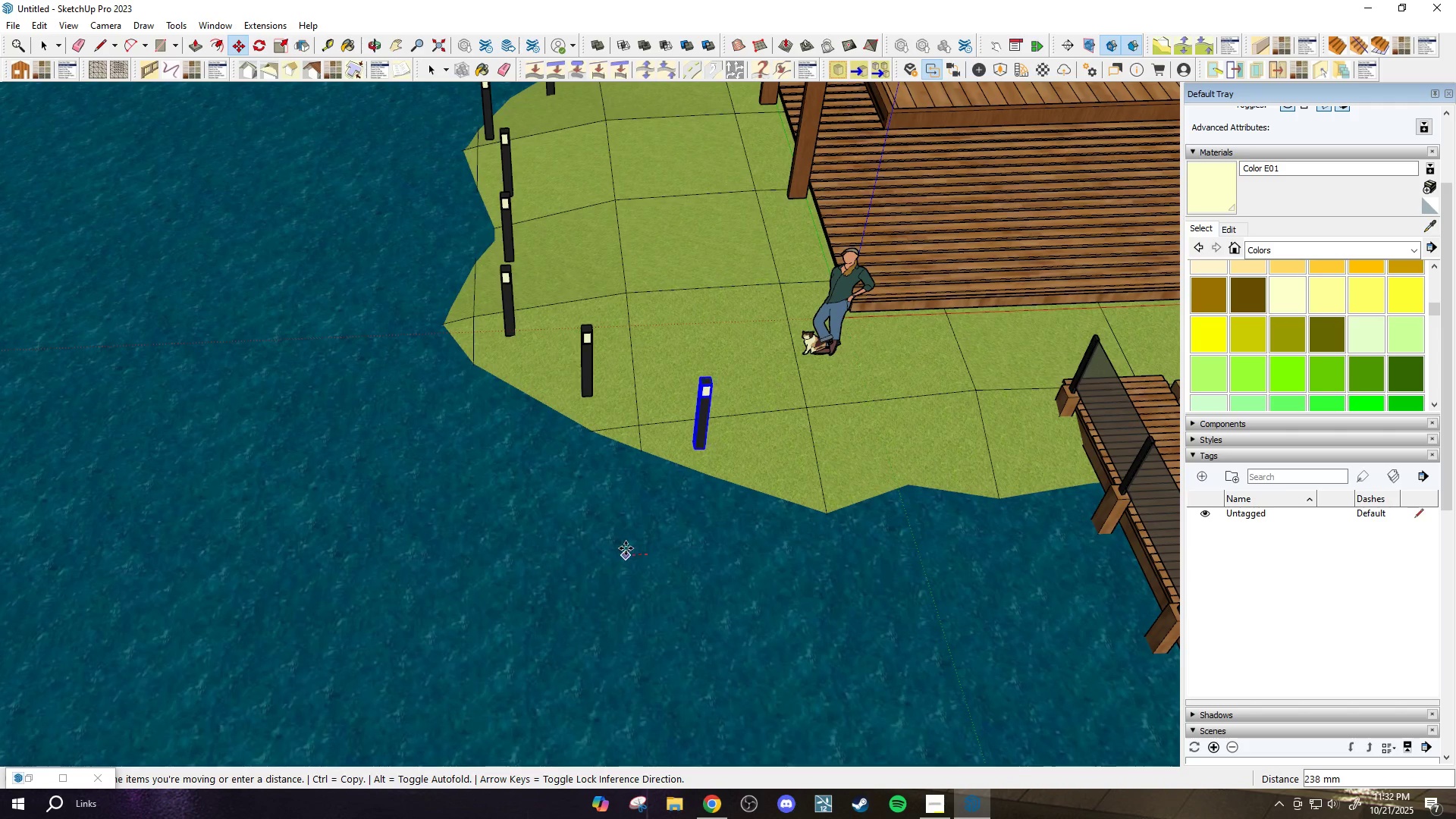 
left_click([626, 548])
 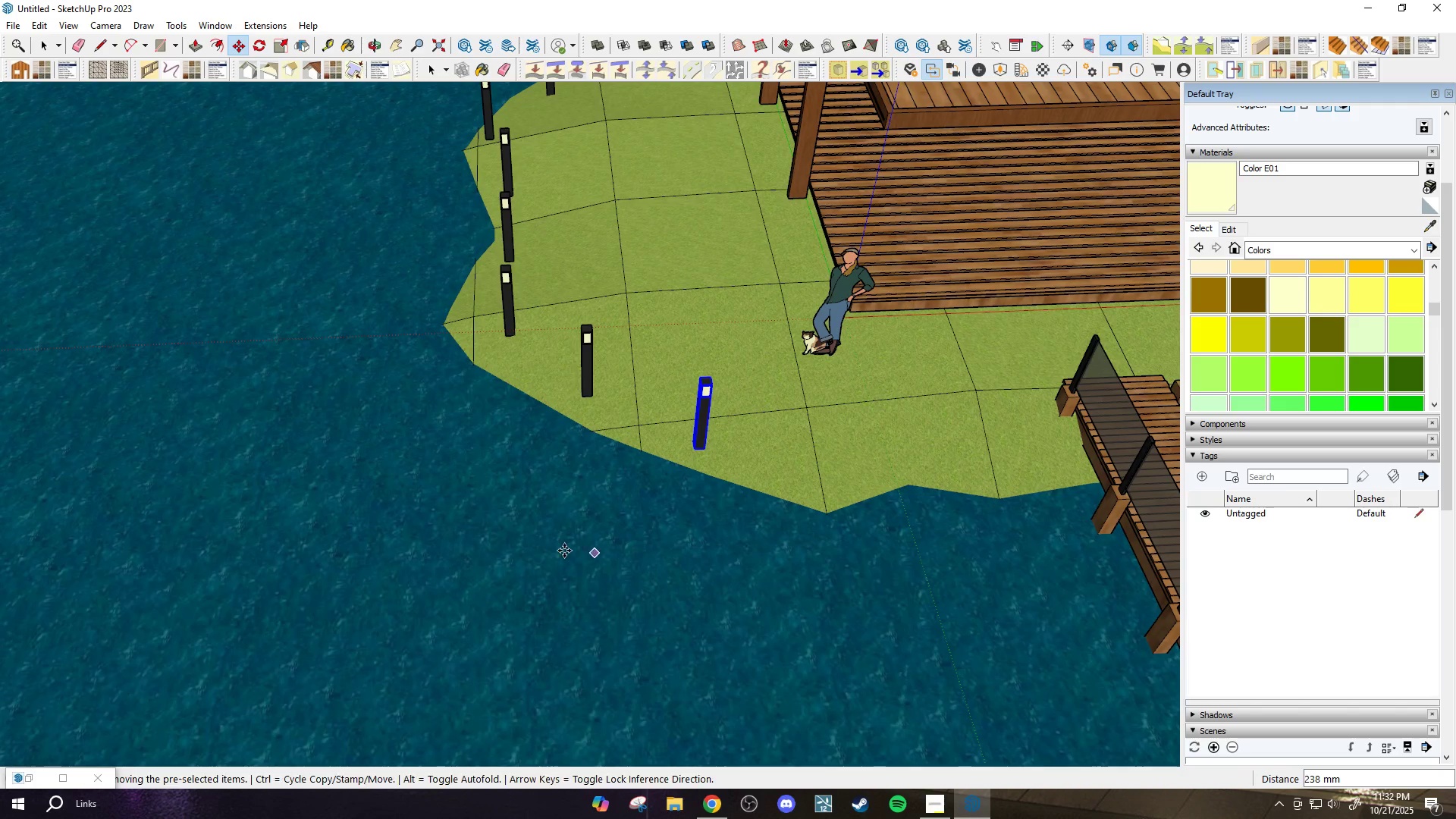 
scroll: coordinate [550, 546], scroll_direction: up, amount: 2.0
 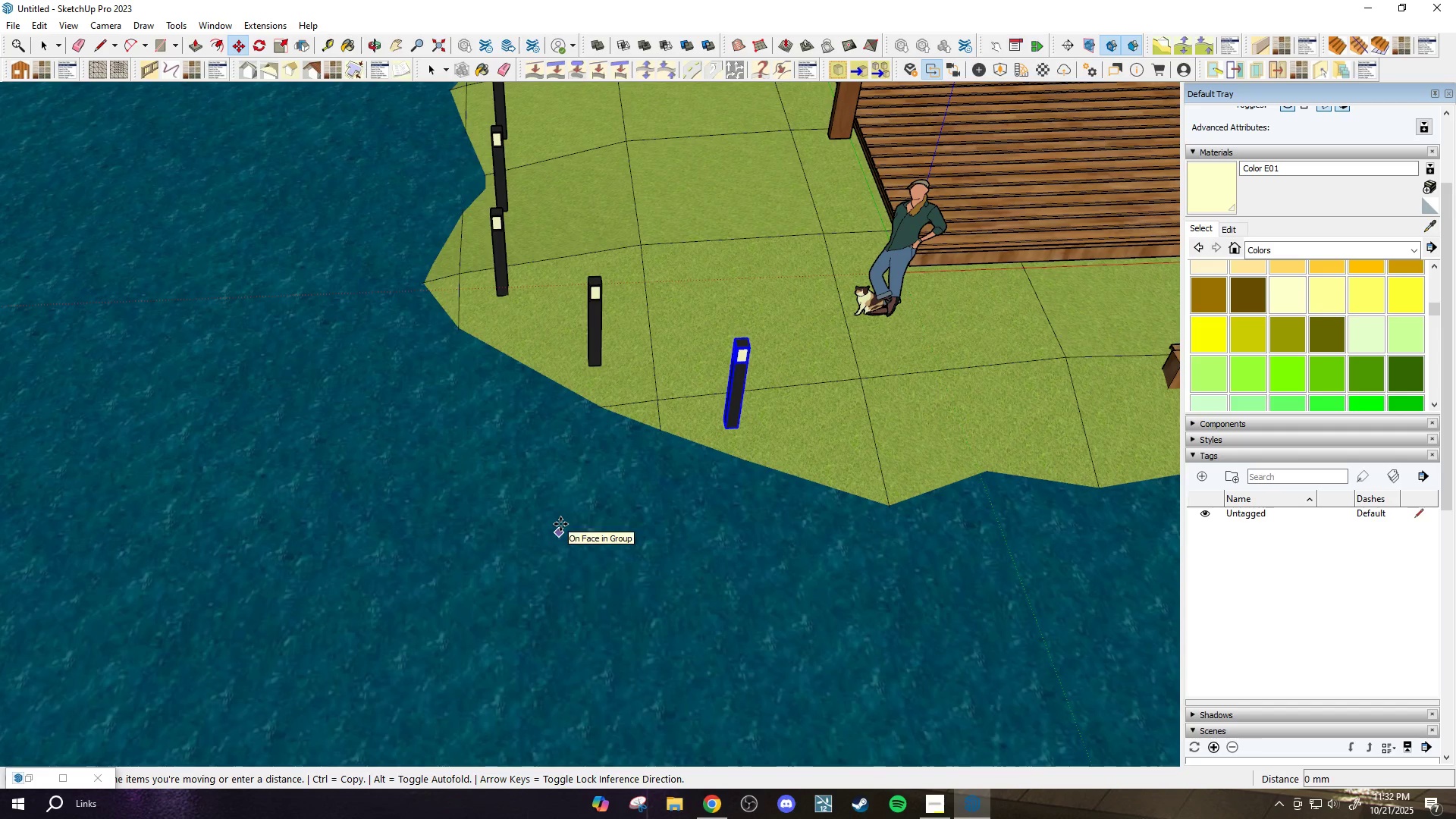 
scroll: coordinate [567, 527], scroll_direction: down, amount: 6.0
 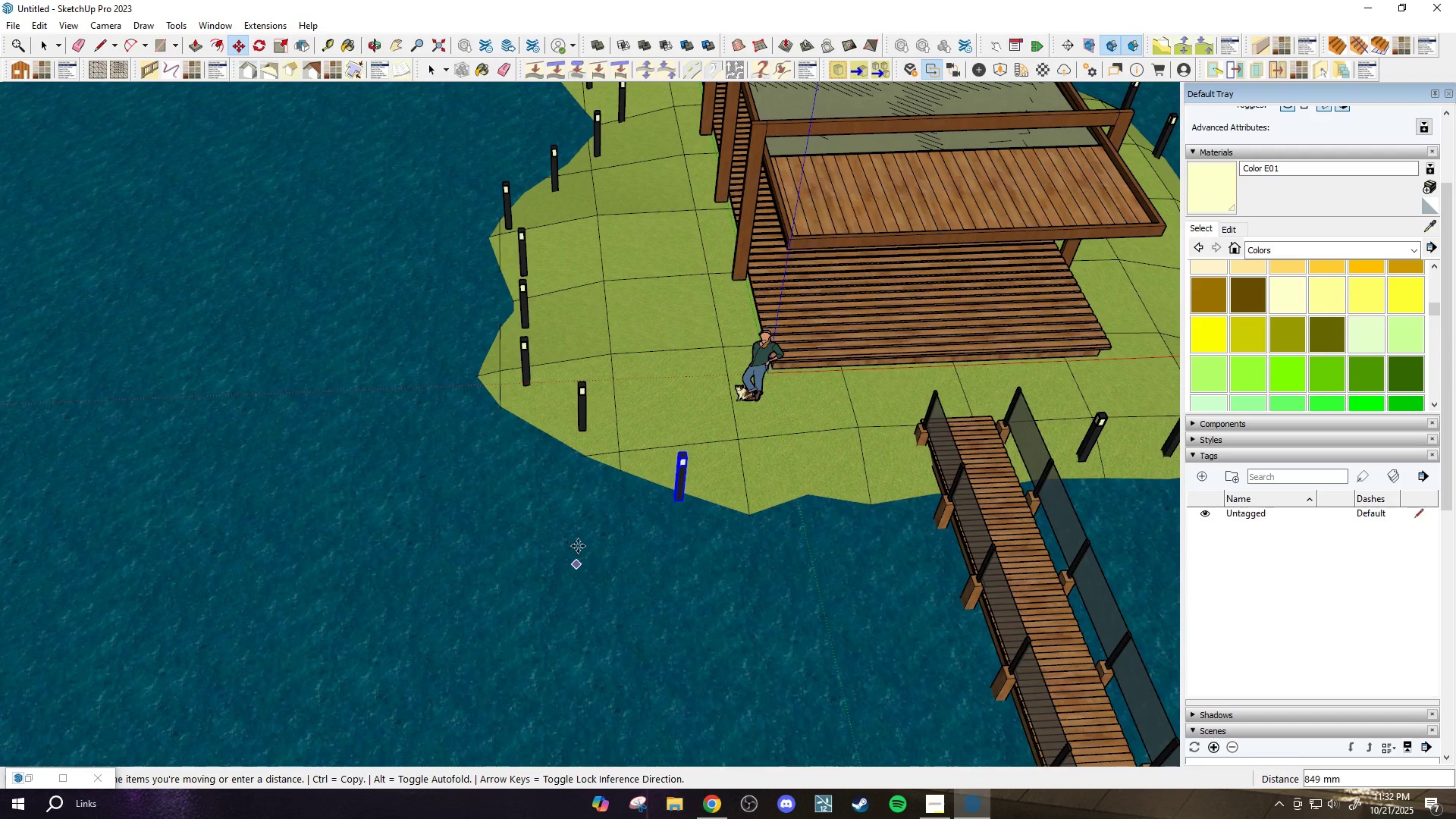 
key(Control+ControlLeft)
 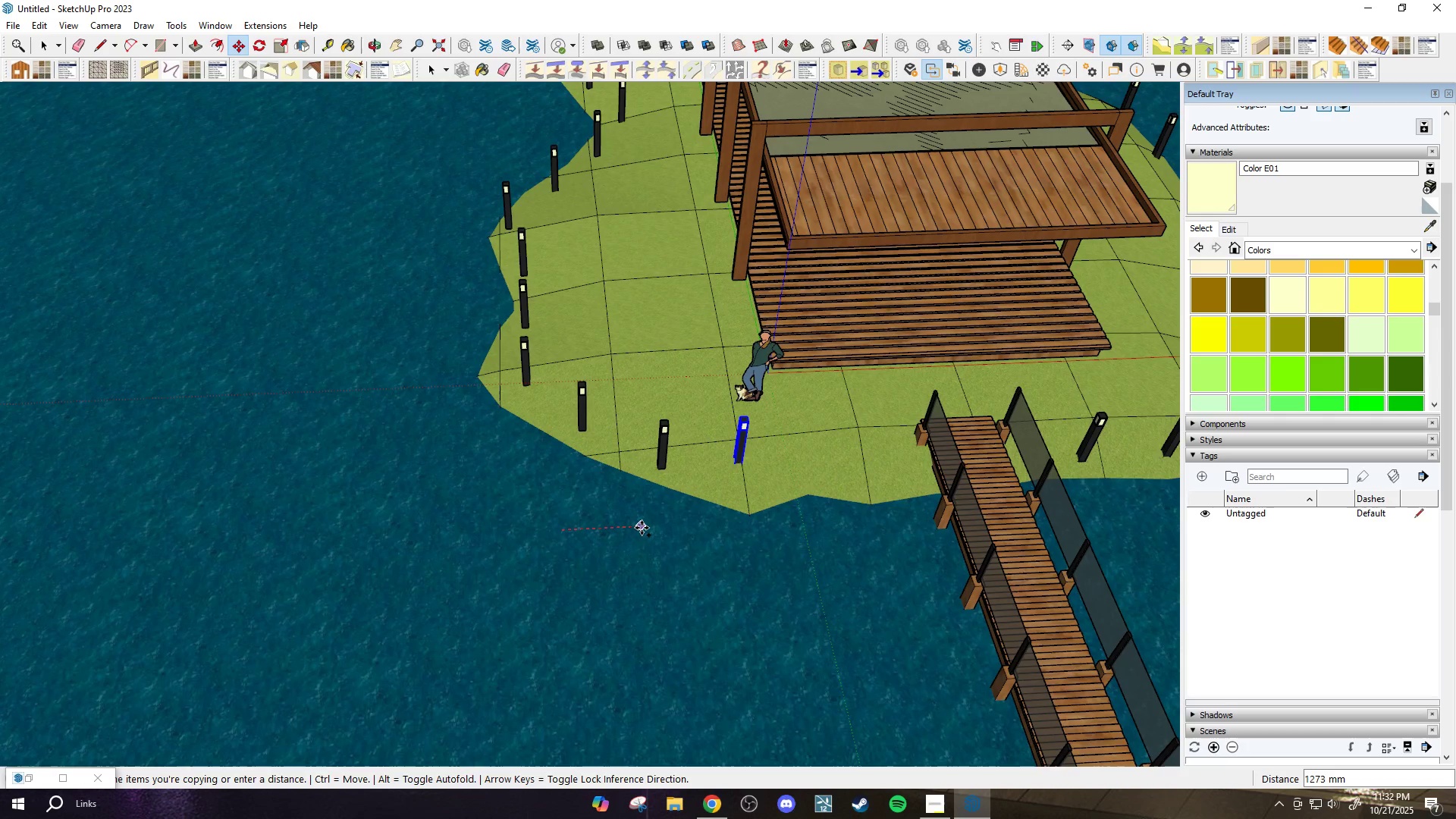 
scroll: coordinate [646, 530], scroll_direction: up, amount: 2.0
 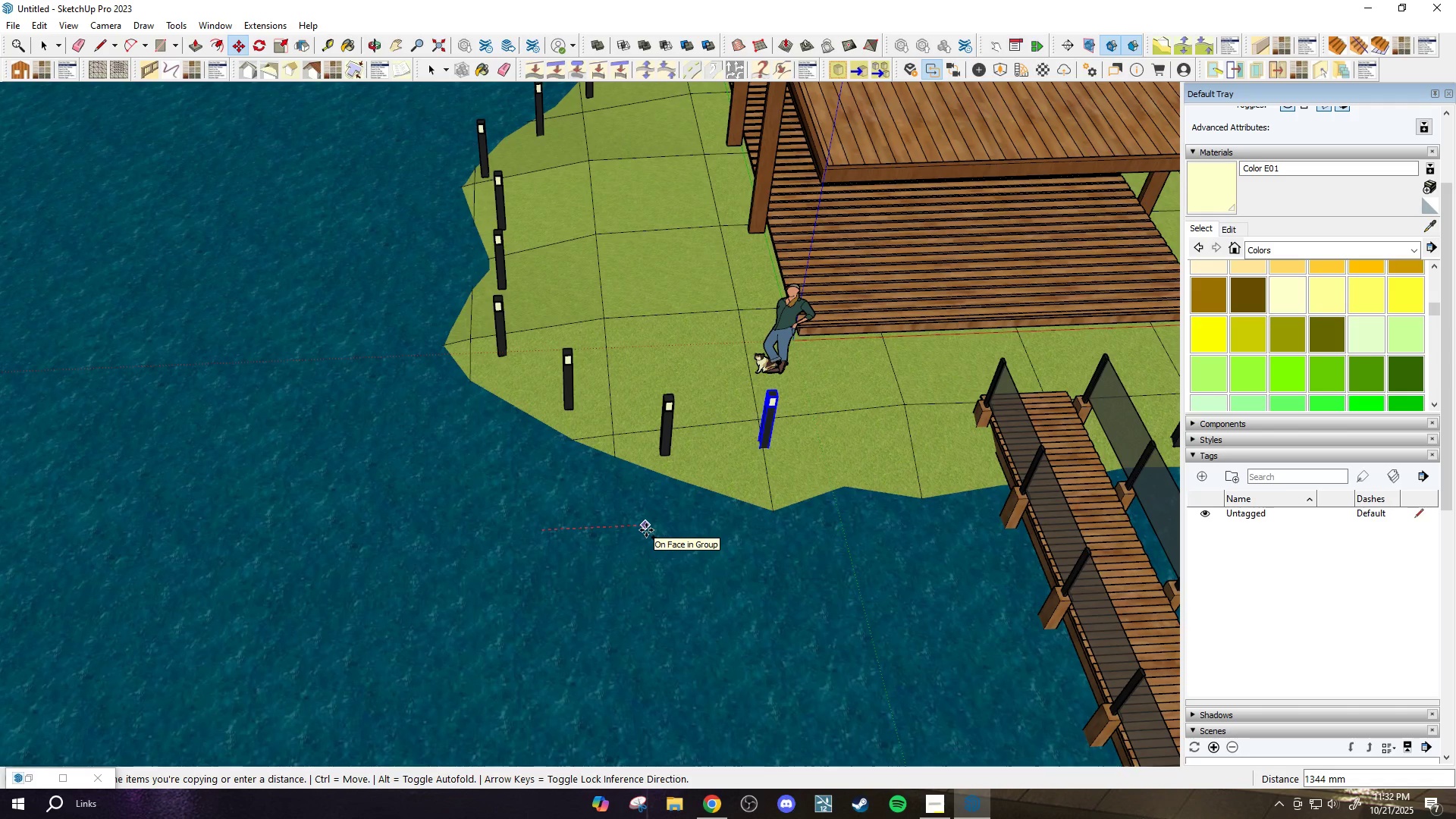 
left_click([646, 530])
 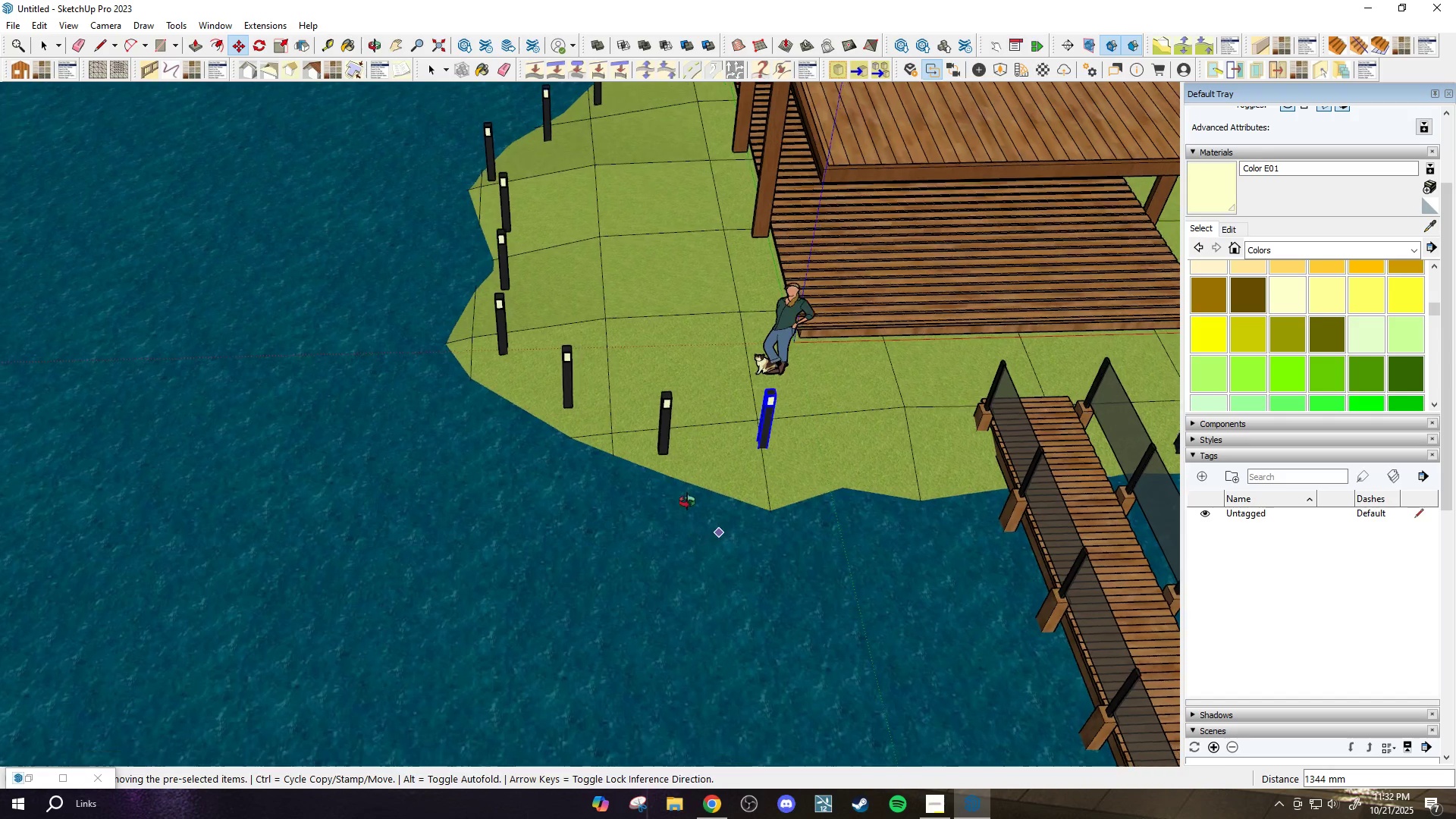 
scroll: coordinate [526, 441], scroll_direction: down, amount: 3.0
 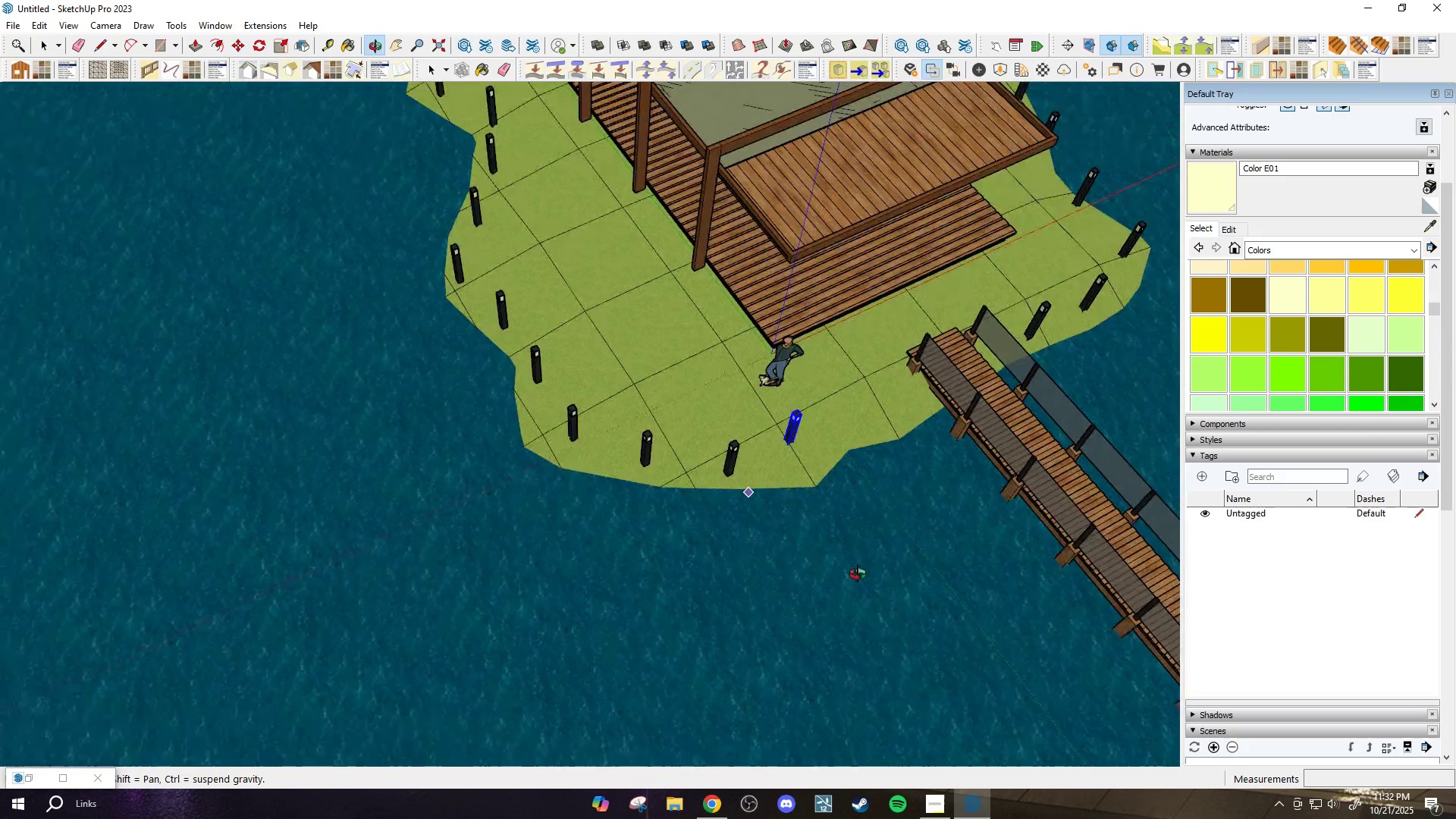 
scroll: coordinate [745, 480], scroll_direction: up, amount: 3.0
 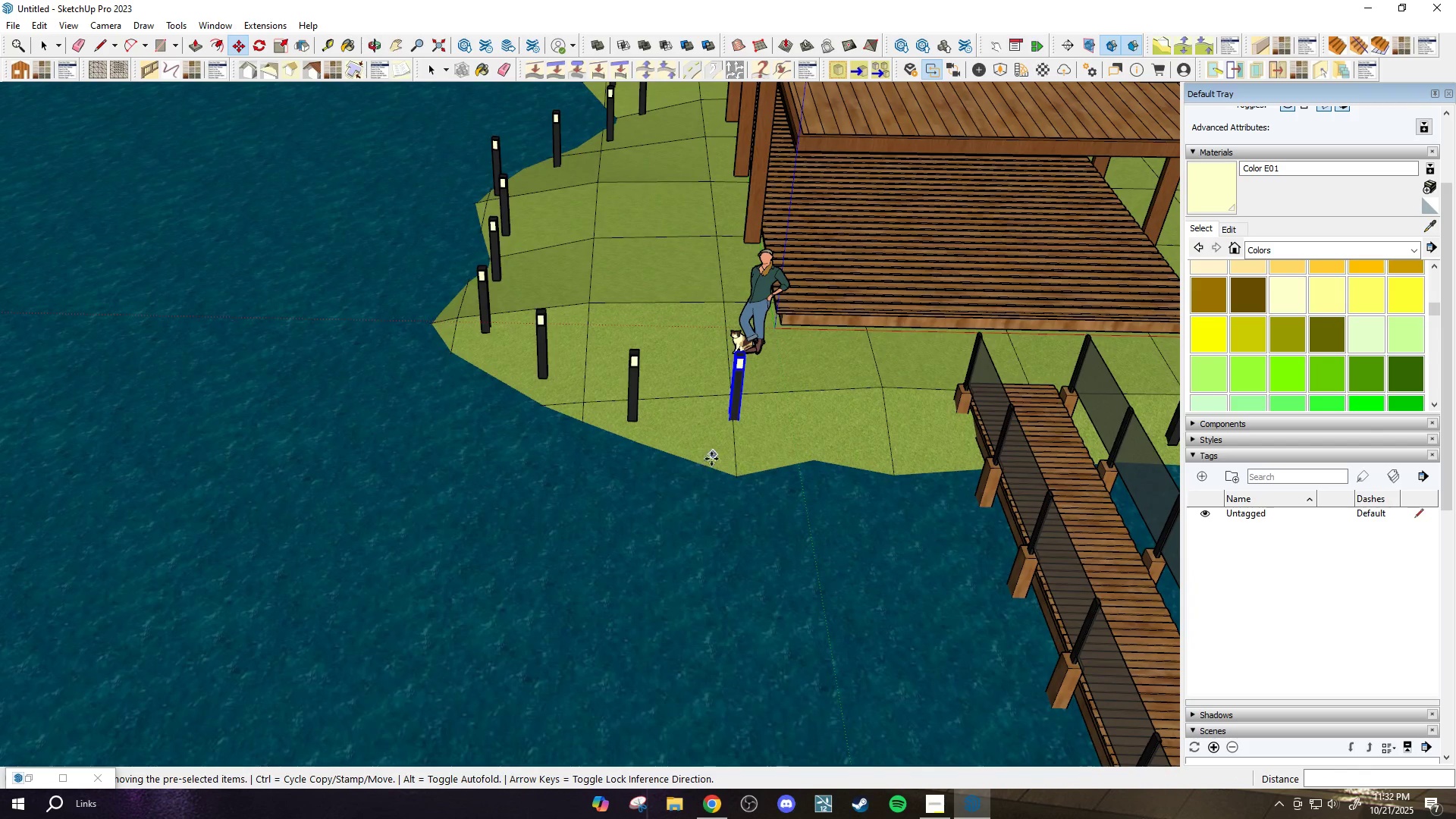 
left_click([626, 530])
 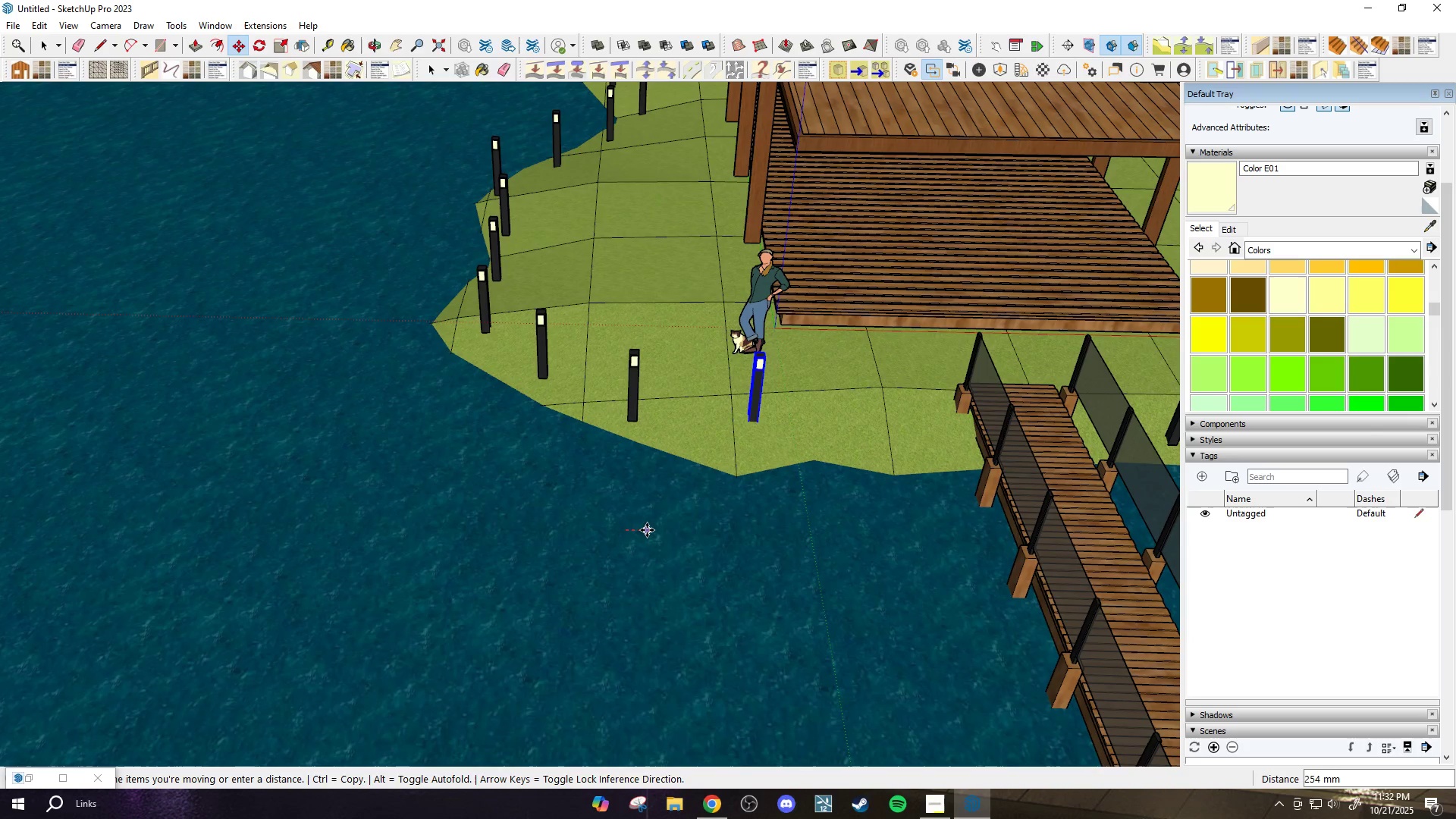 
left_click([648, 530])
 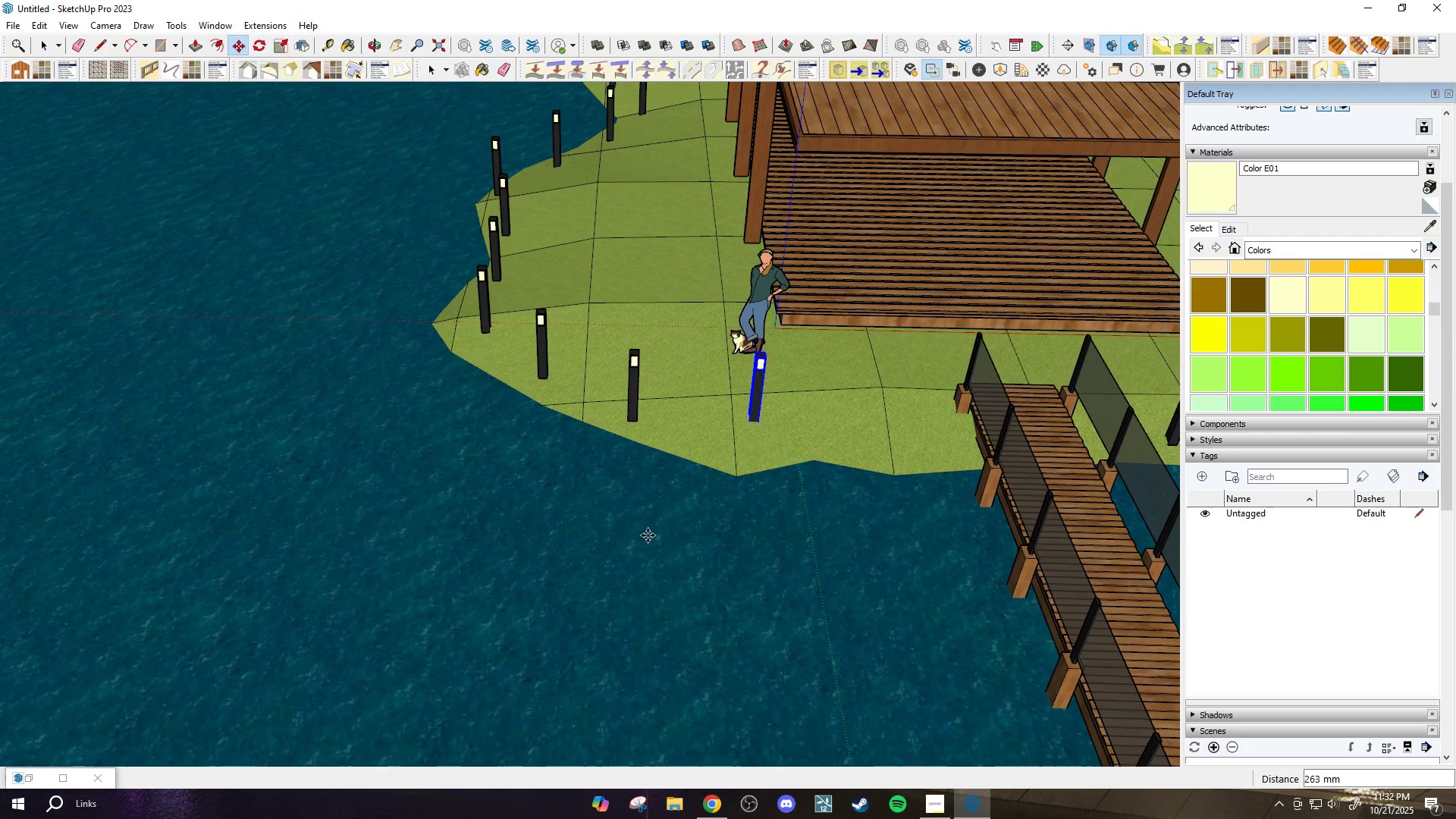 
key(Control+ControlLeft)
 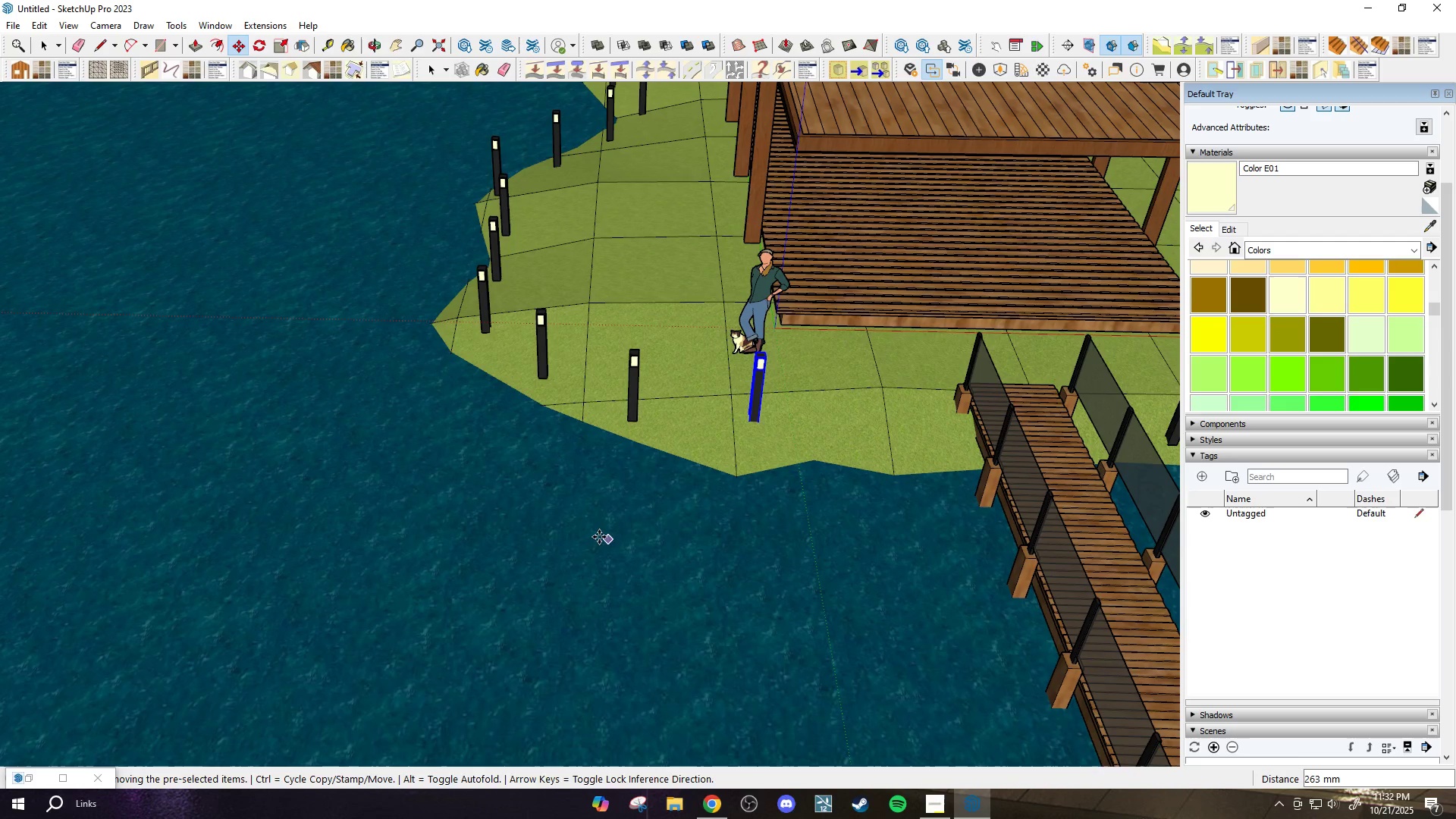 
double_click([598, 537])
 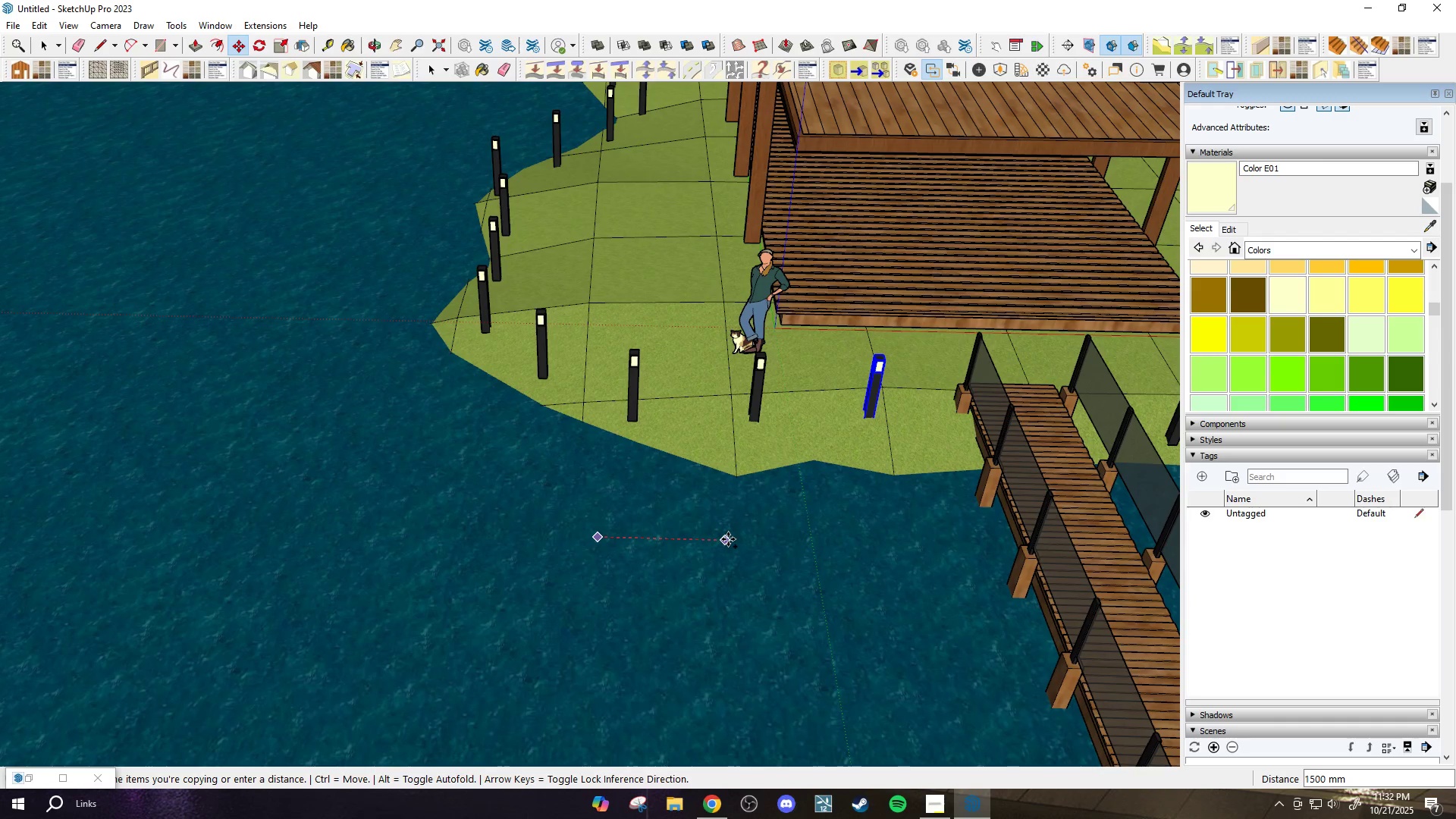 
left_click([729, 538])
 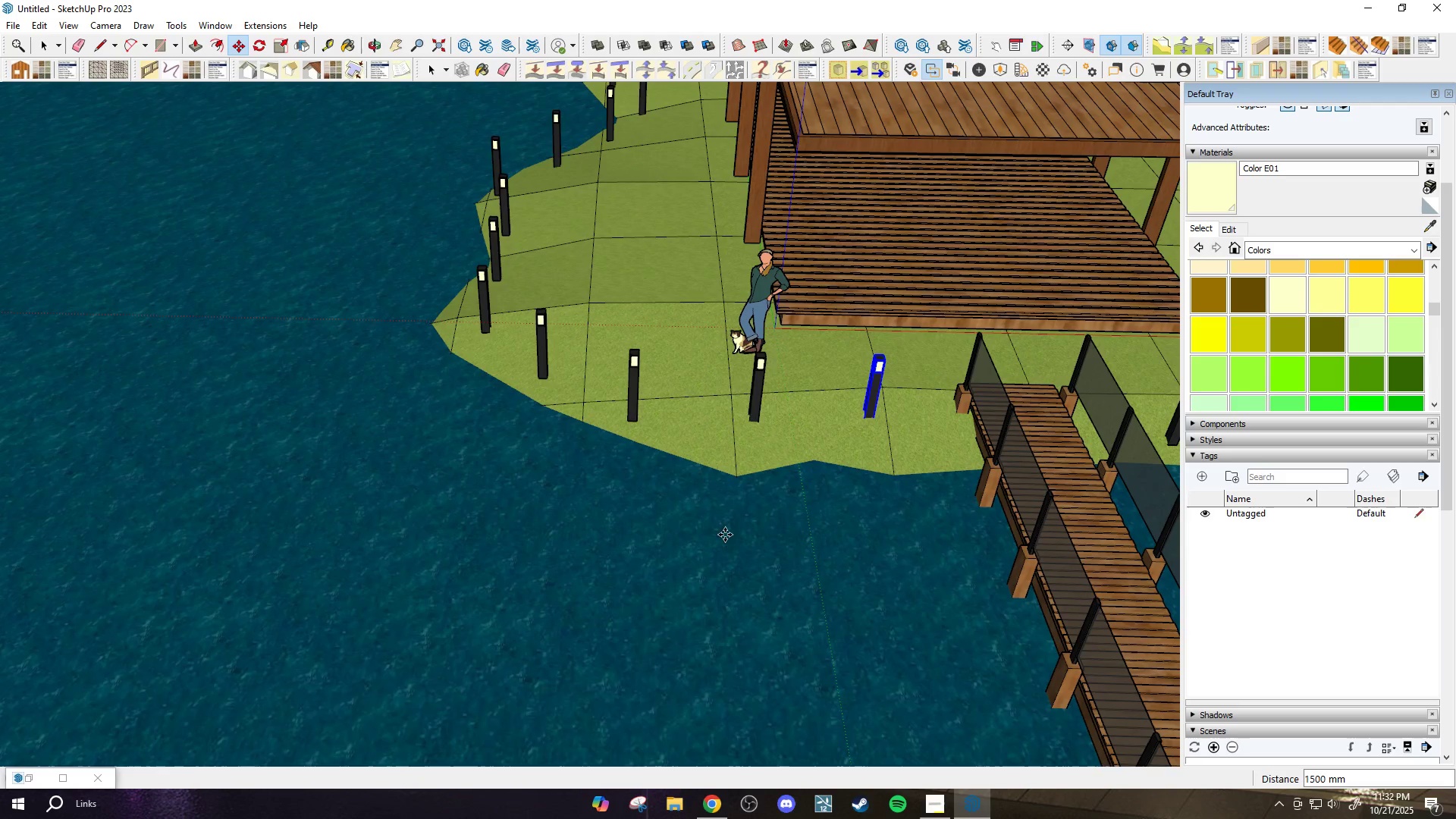 
scroll: coordinate [687, 478], scroll_direction: down, amount: 3.0
 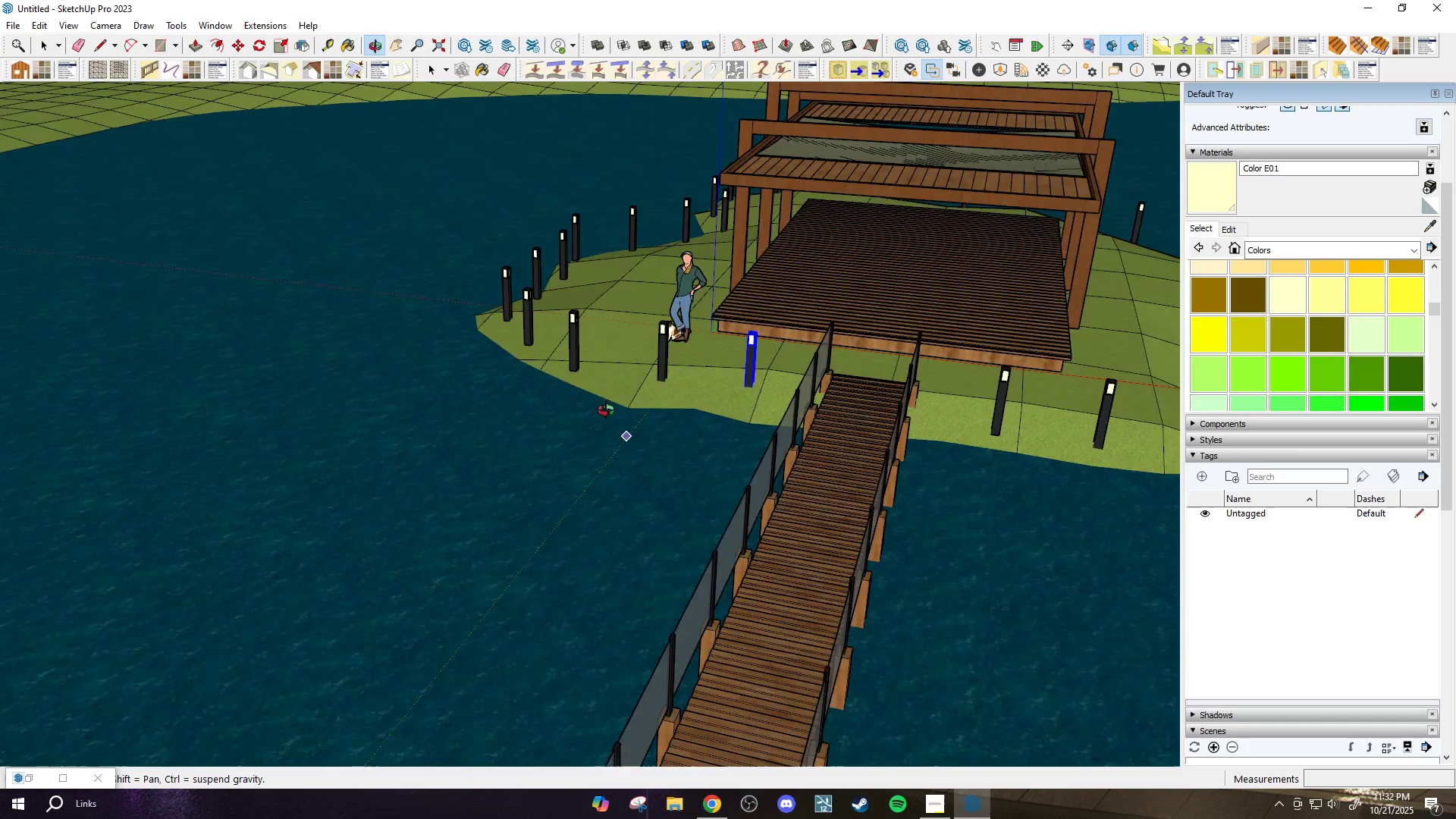 
key(Space)
 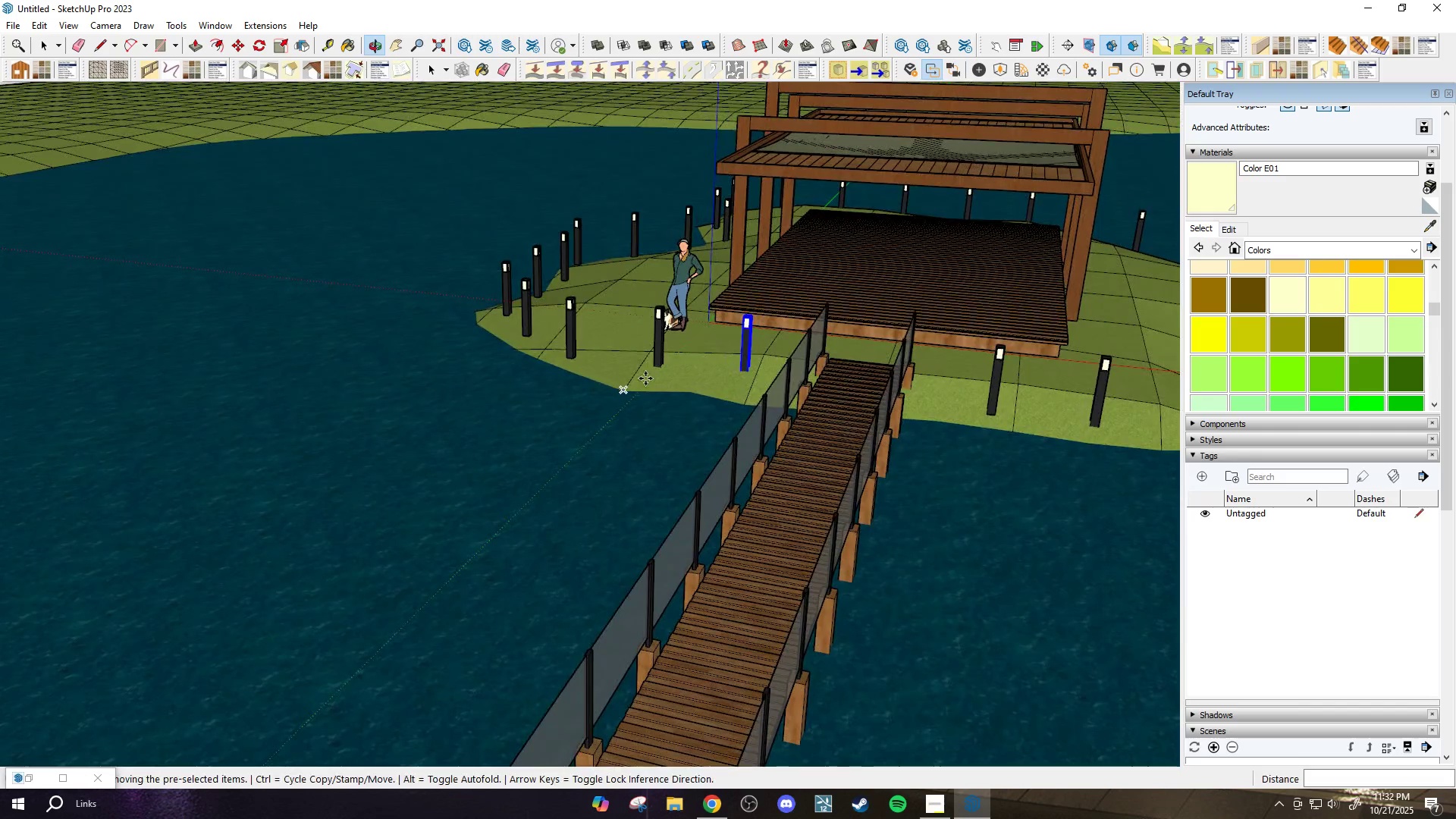 
scroll: coordinate [739, 381], scroll_direction: down, amount: 4.0
 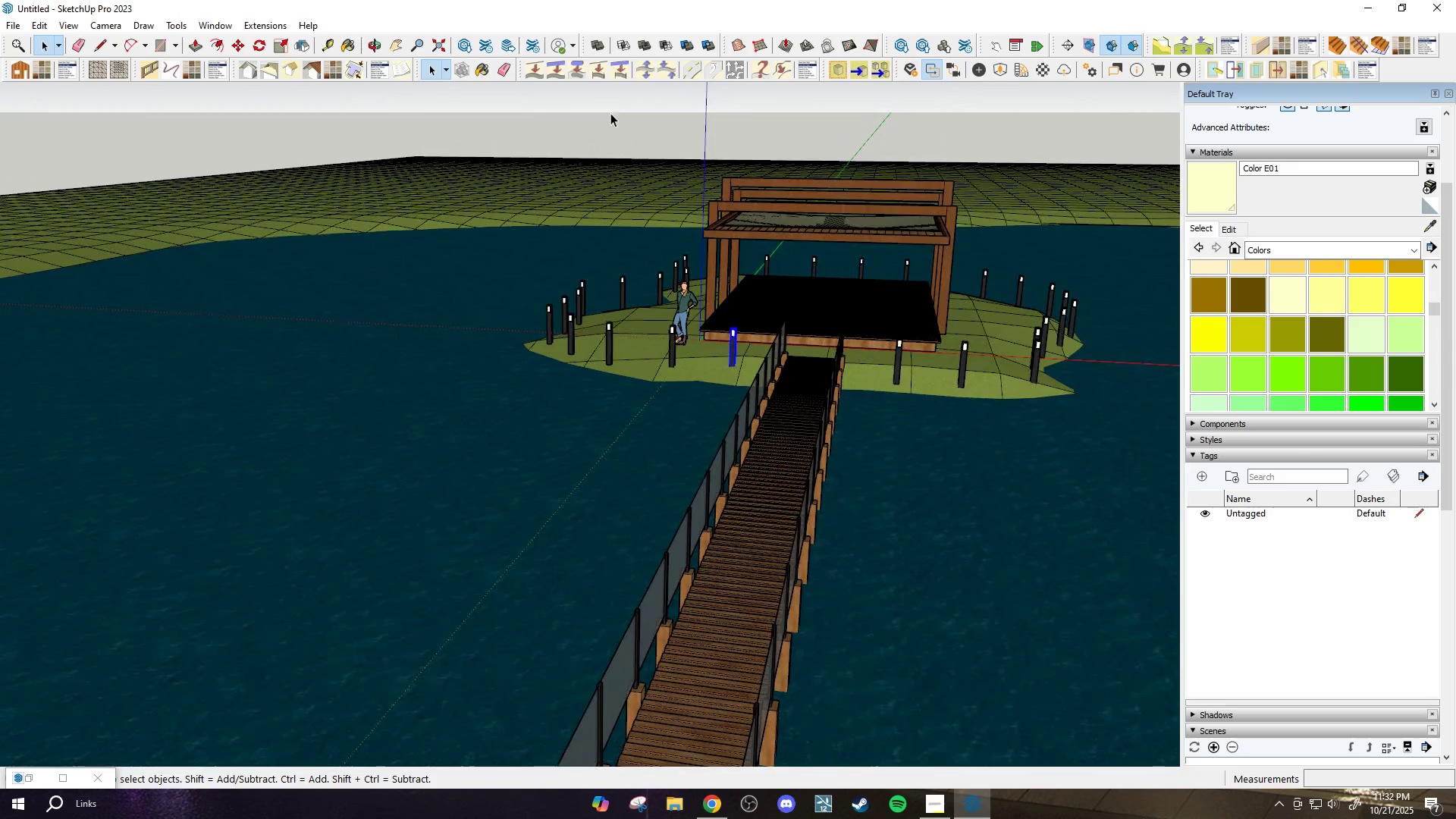 
left_click([604, 99])
 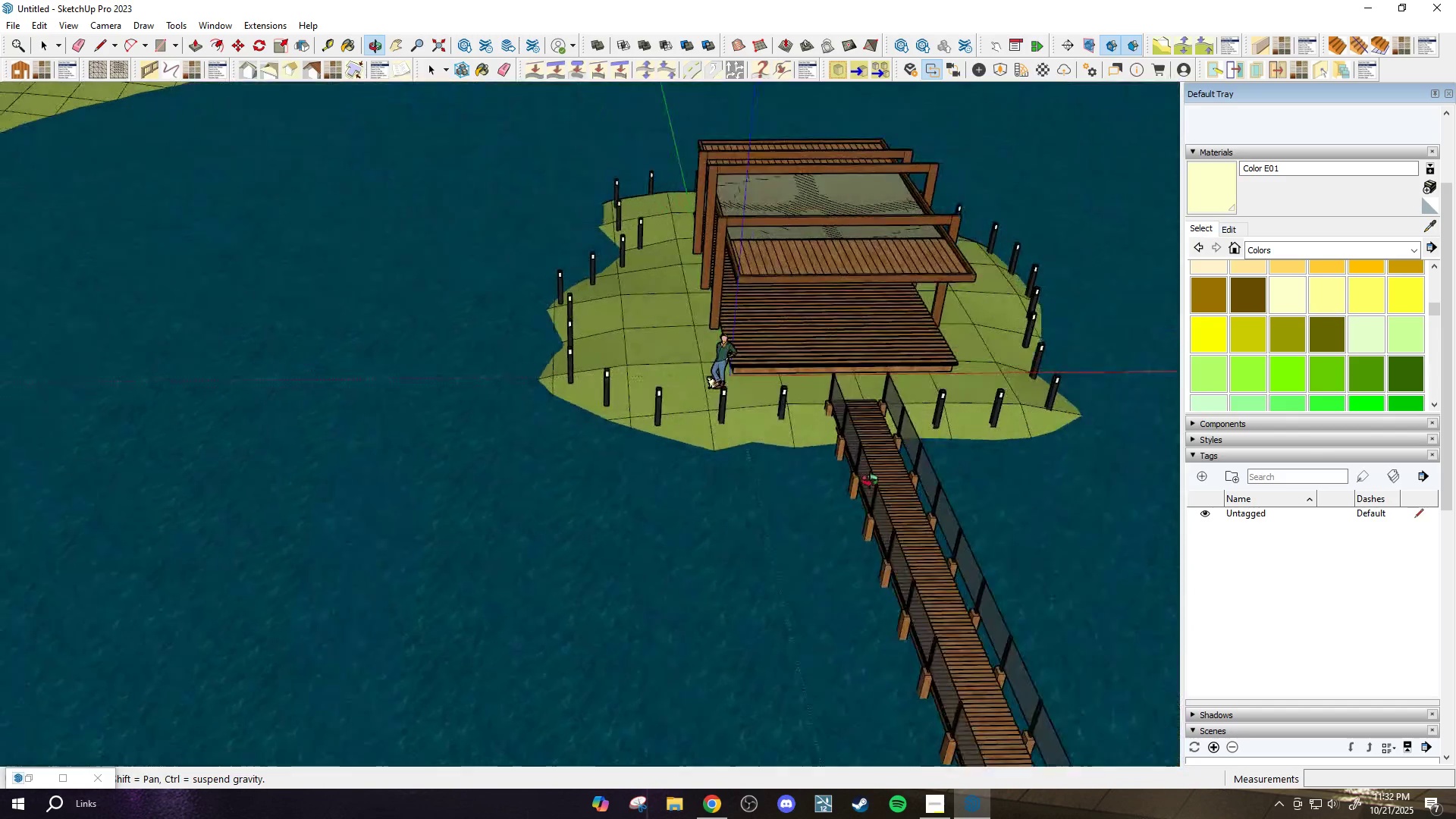 
scroll: coordinate [742, 389], scroll_direction: down, amount: 3.0
 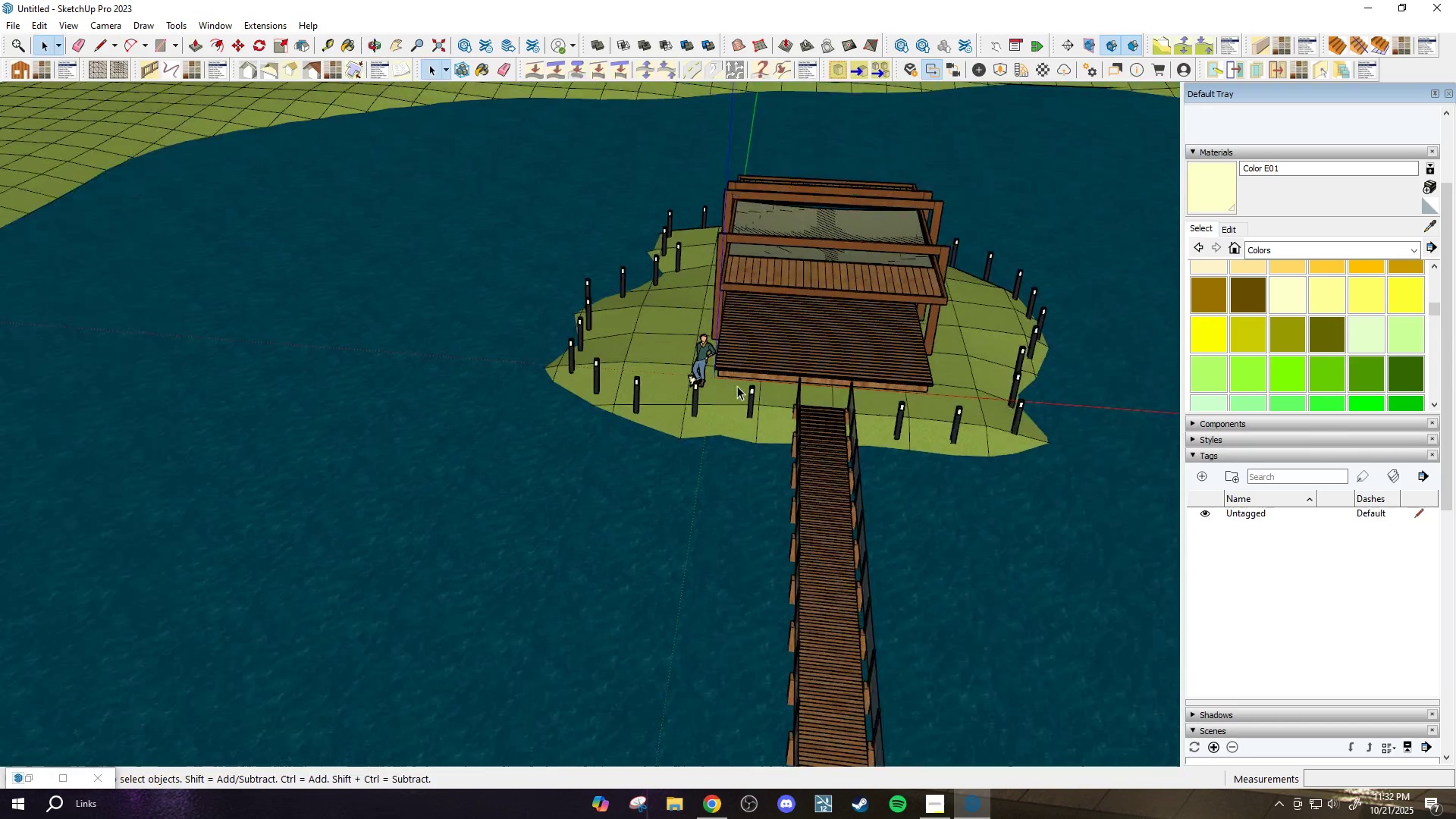 
key(H)
 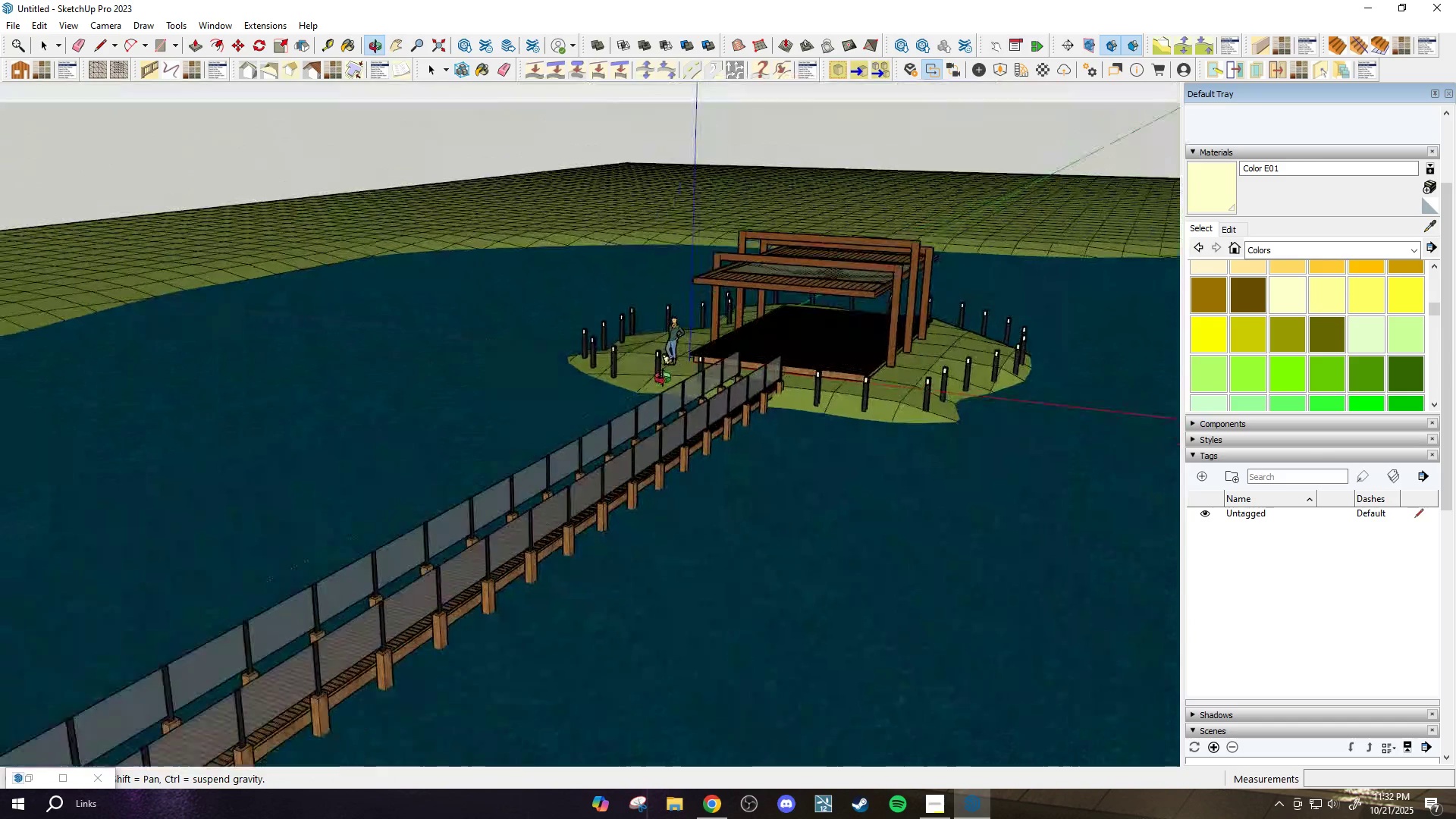 
scroll: coordinate [849, 373], scroll_direction: up, amount: 4.0
 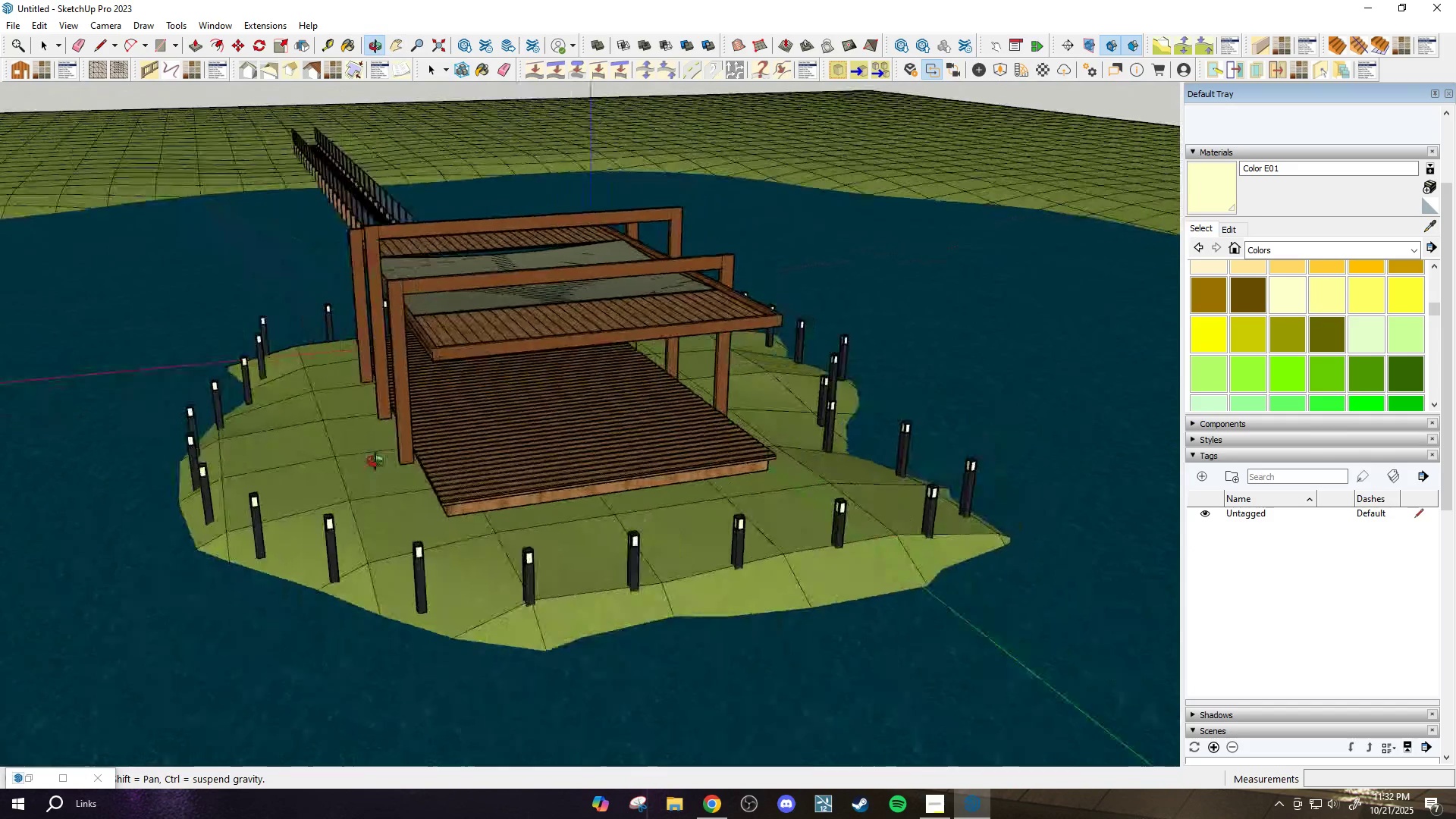 
scroll: coordinate [592, 524], scroll_direction: down, amount: 11.0
 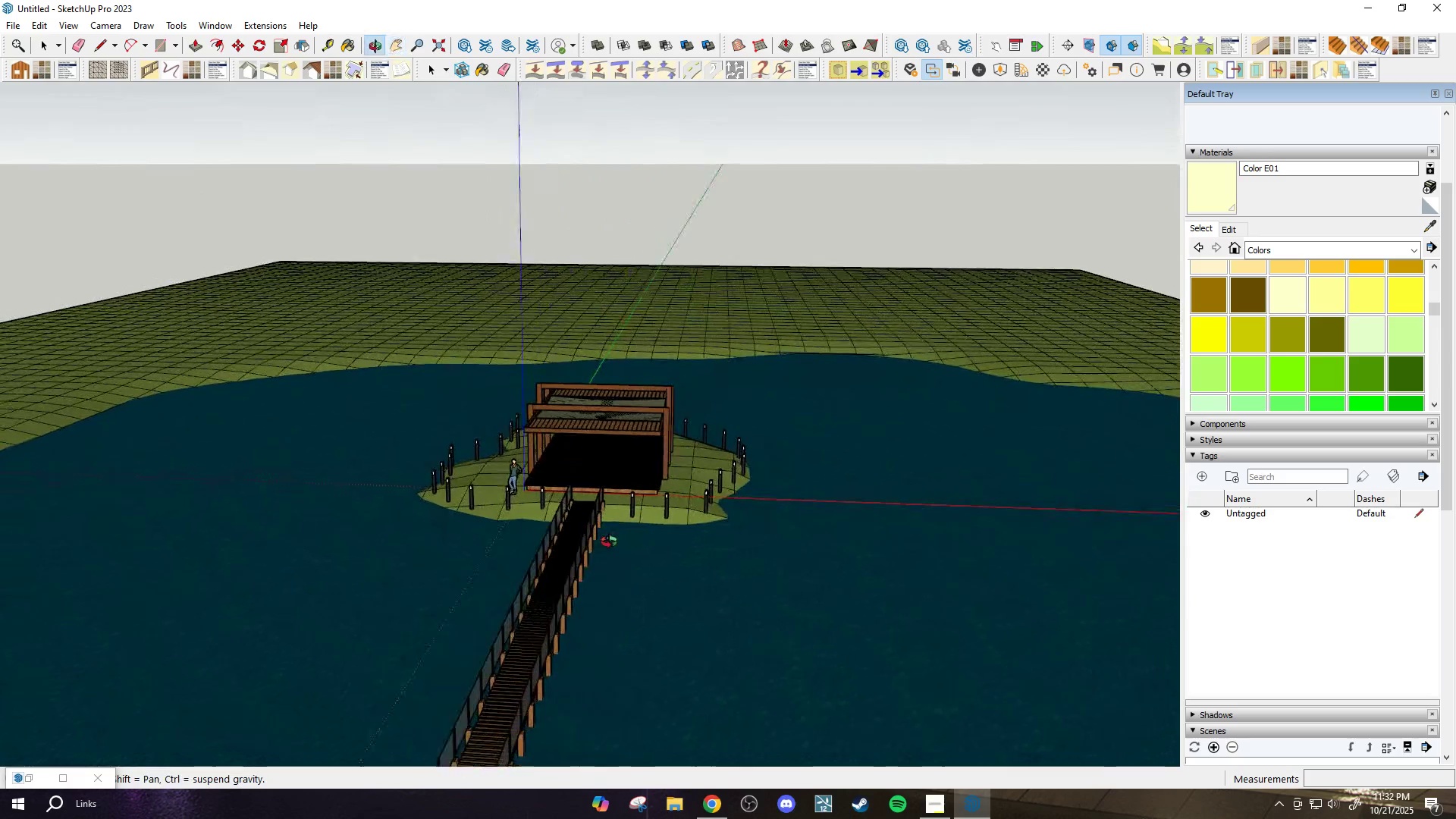 
left_click_drag(start_coordinate=[580, 585], to_coordinate=[603, 501])
 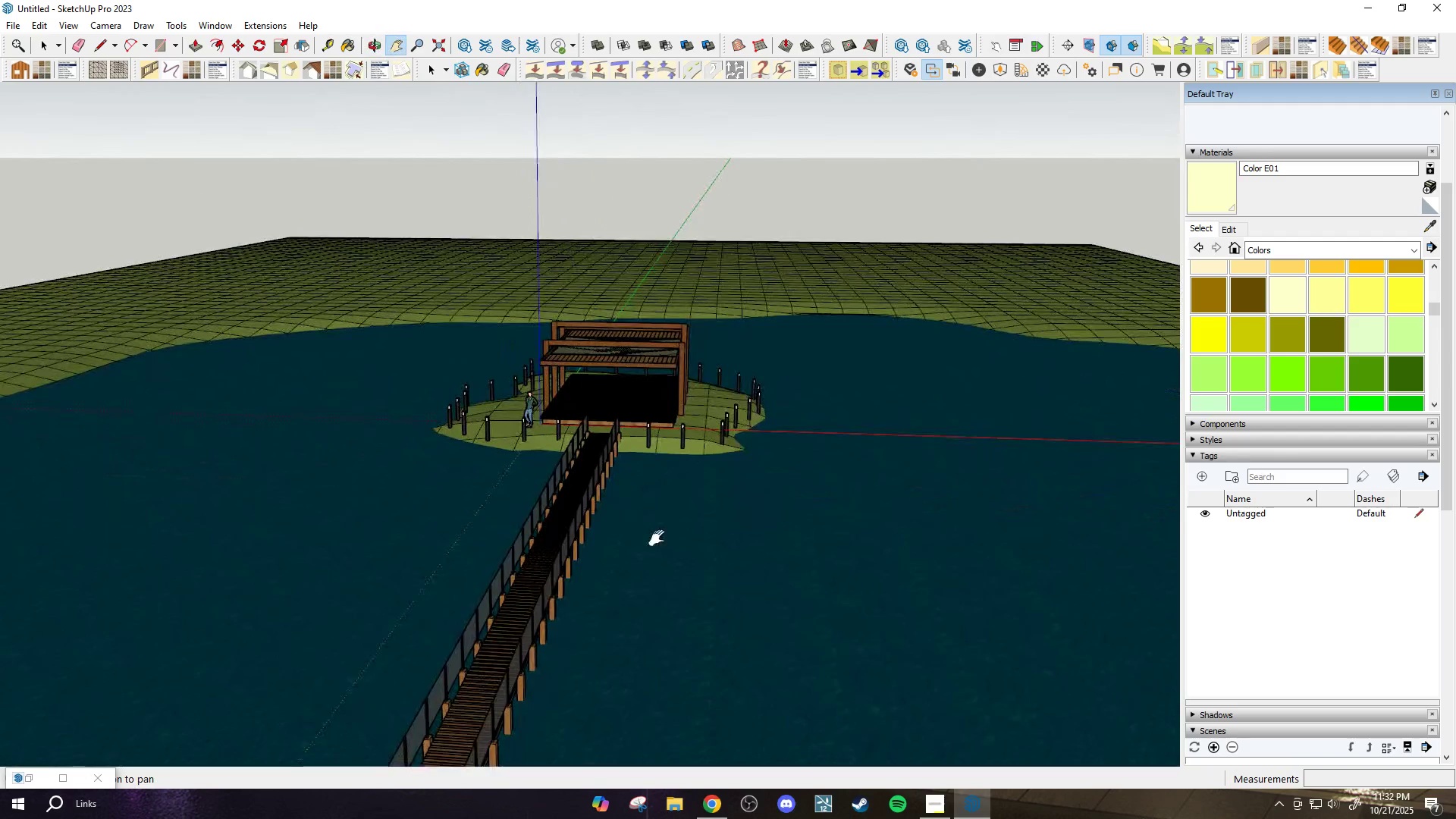 
scroll: coordinate [678, 548], scroll_direction: up, amount: 2.0
 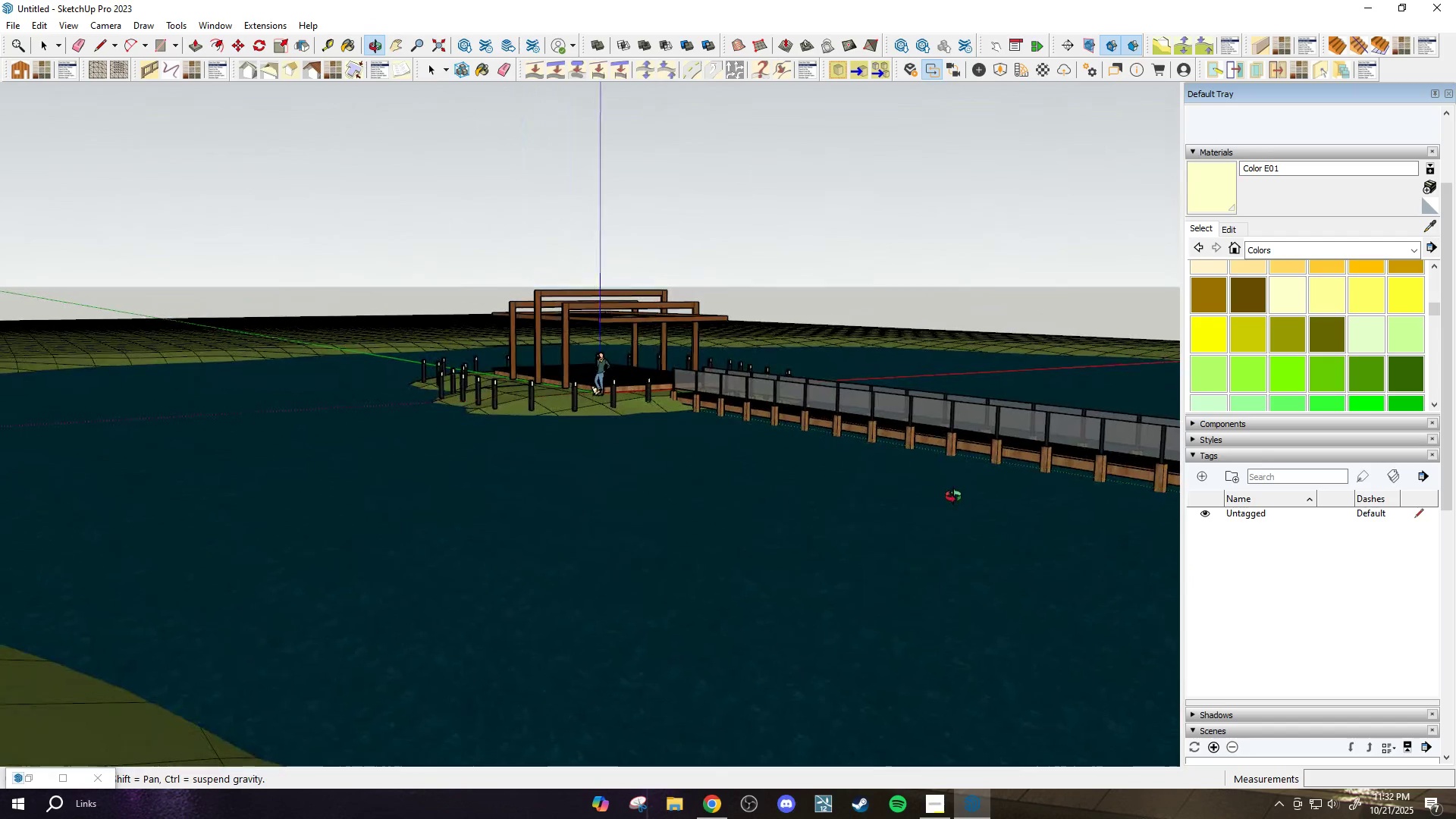 
scroll: coordinate [664, 516], scroll_direction: down, amount: 3.0
 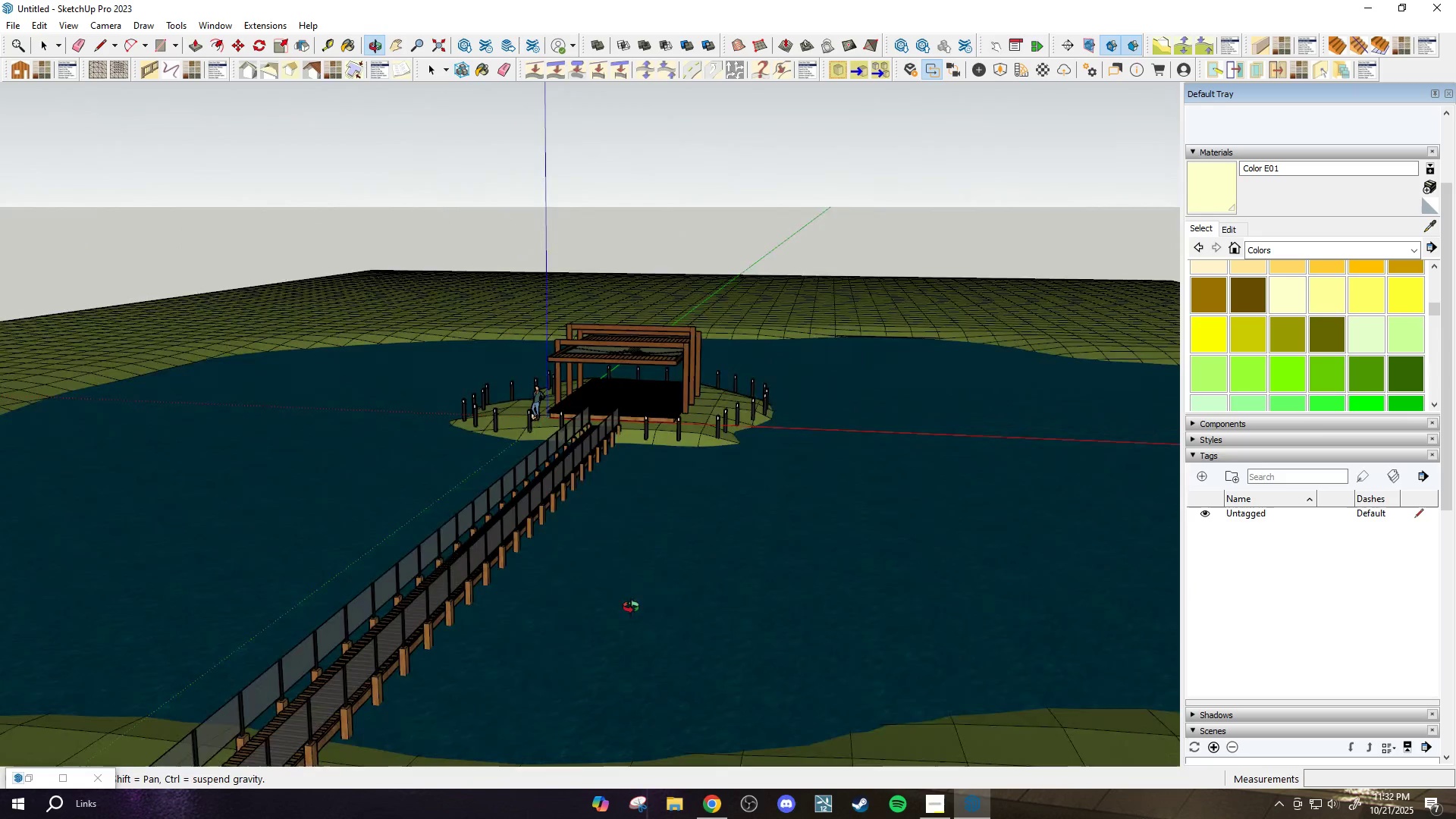 
scroll: coordinate [601, 411], scroll_direction: up, amount: 9.0
 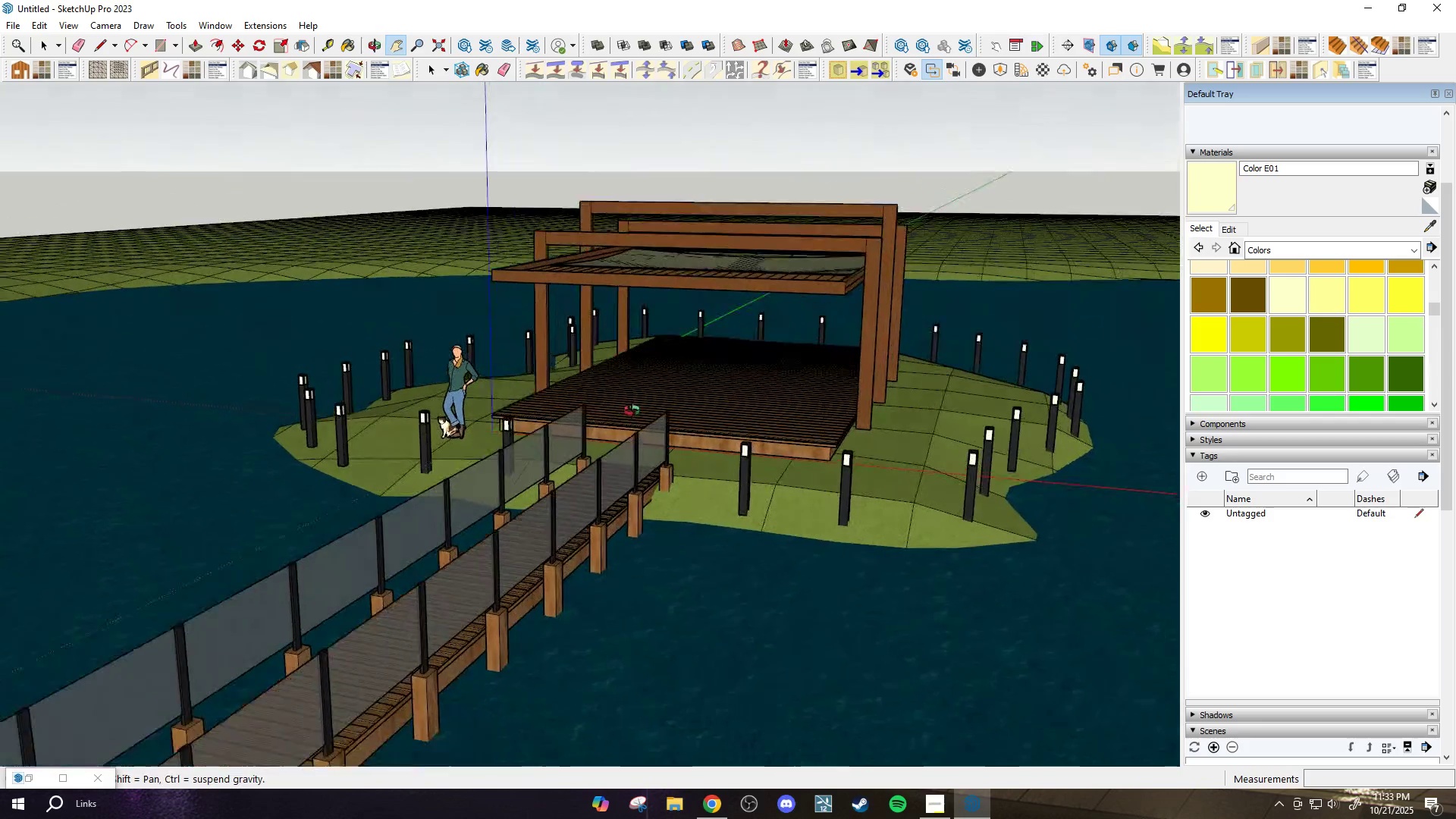 
scroll: coordinate [626, 400], scroll_direction: down, amount: 3.0
 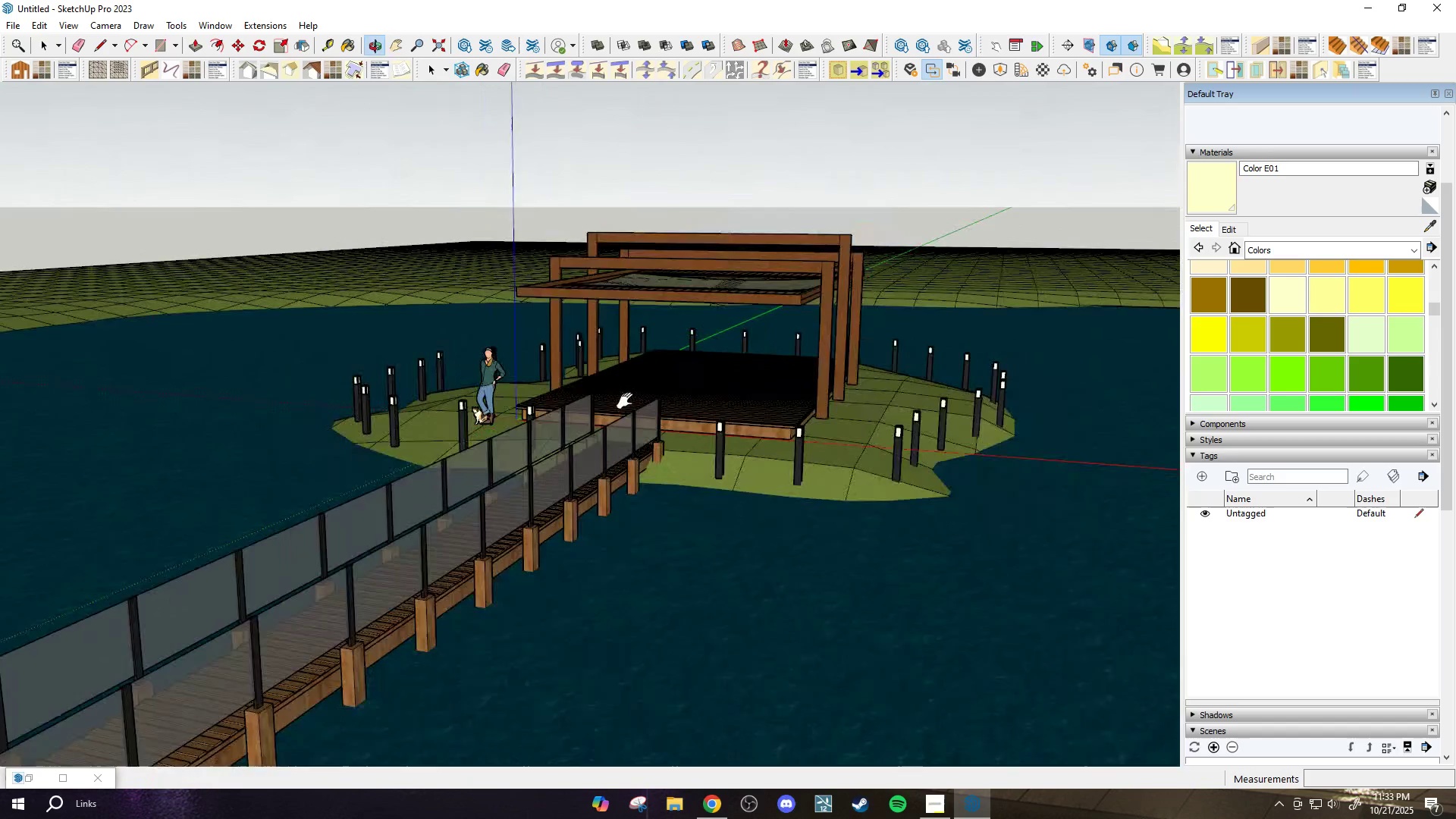 
left_click_drag(start_coordinate=[623, 406], to_coordinate=[639, 510])
 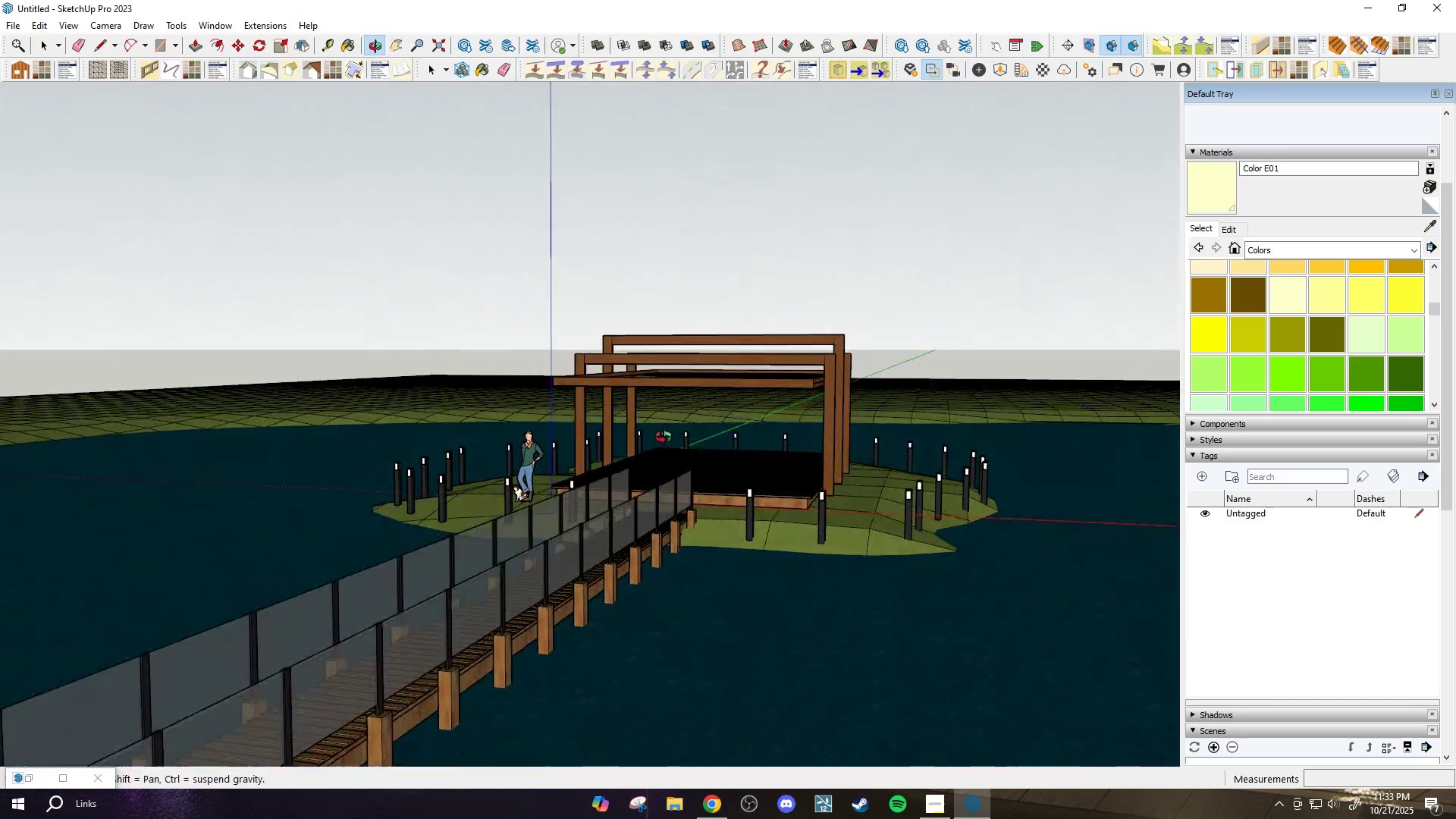 
scroll: coordinate [629, 576], scroll_direction: down, amount: 4.0
 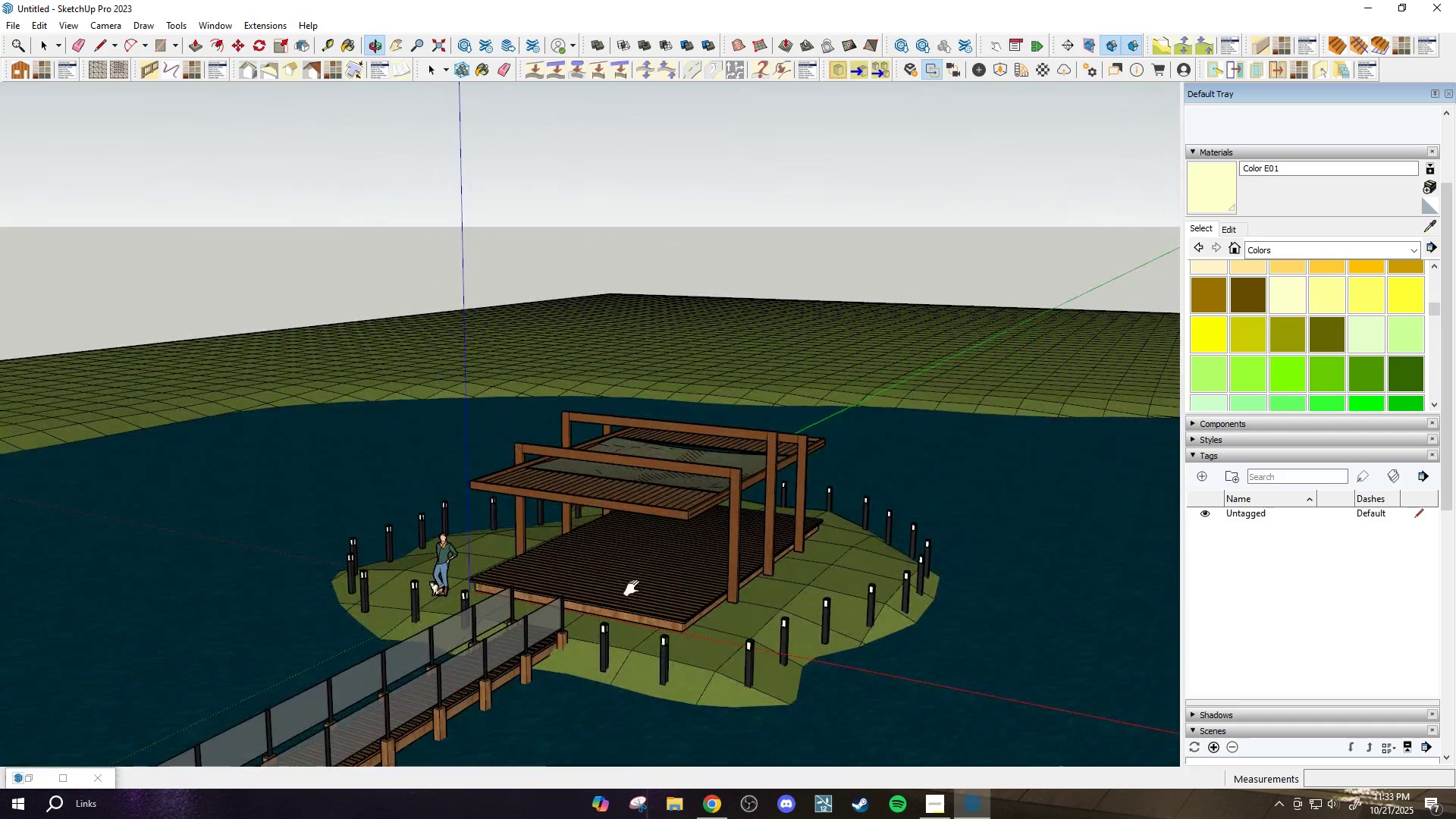 
left_click_drag(start_coordinate=[652, 635], to_coordinate=[726, 485])
 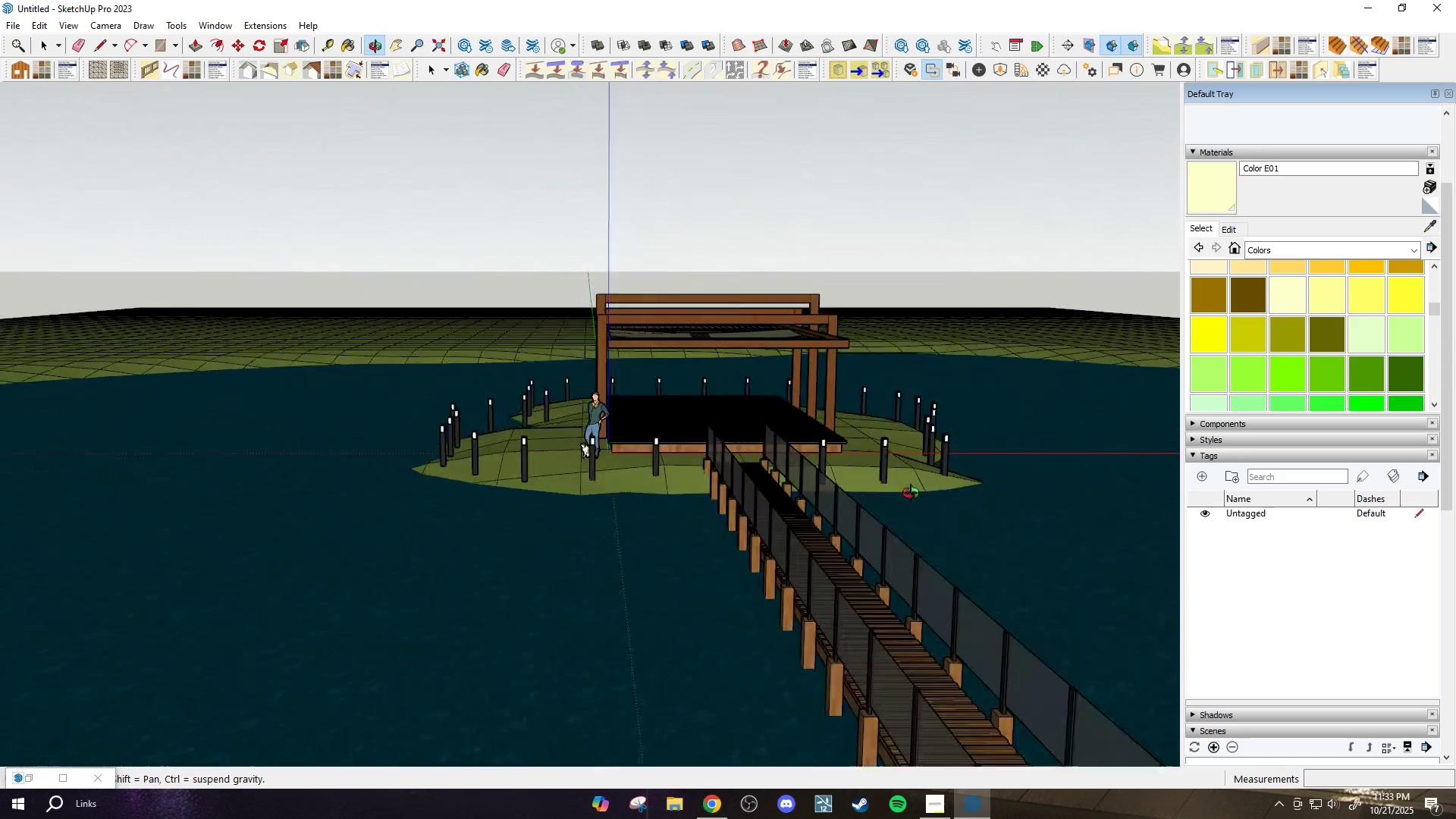 
scroll: coordinate [764, 441], scroll_direction: up, amount: 8.0
 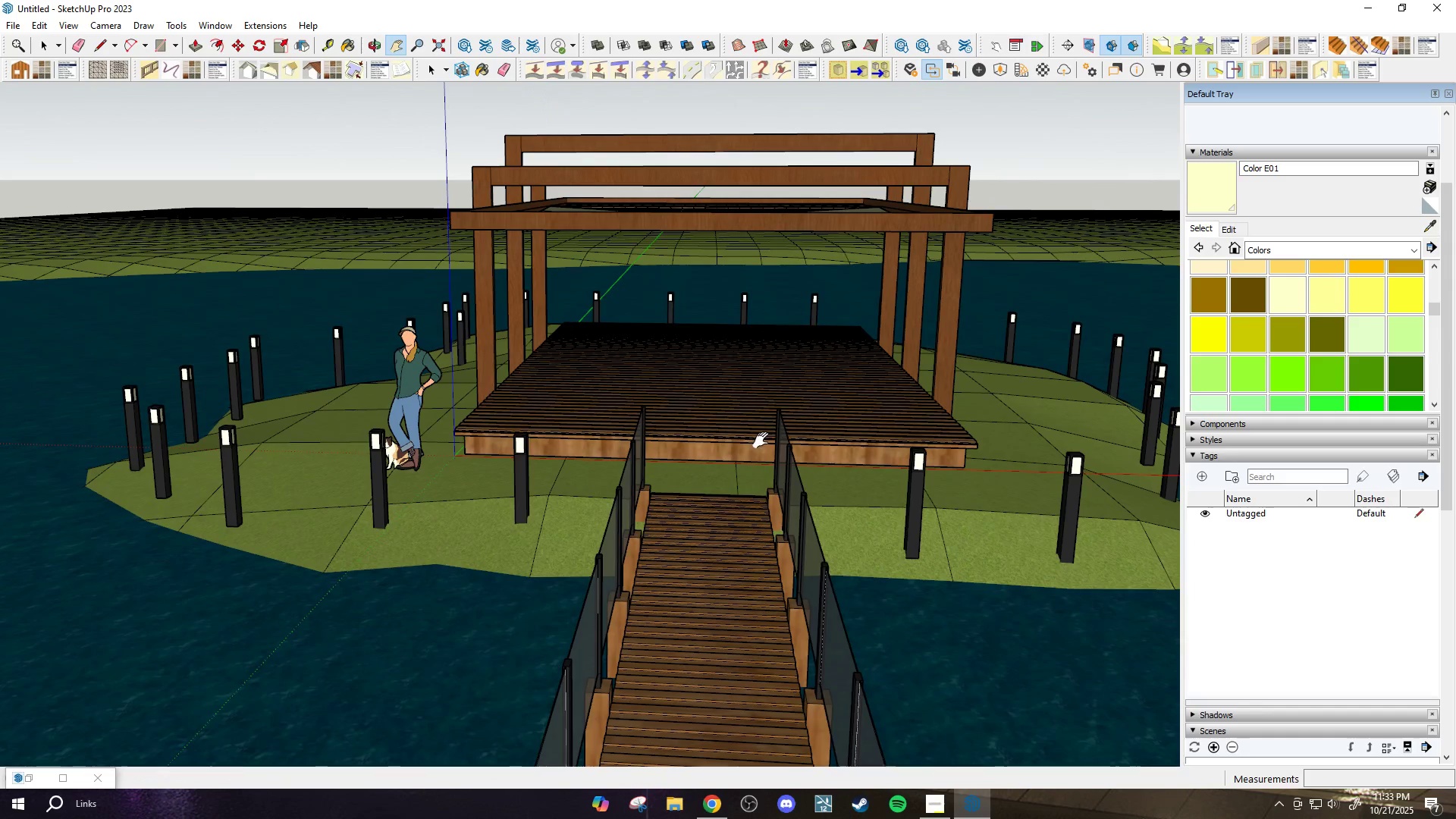 
left_click_drag(start_coordinate=[741, 440], to_coordinate=[761, 537])
 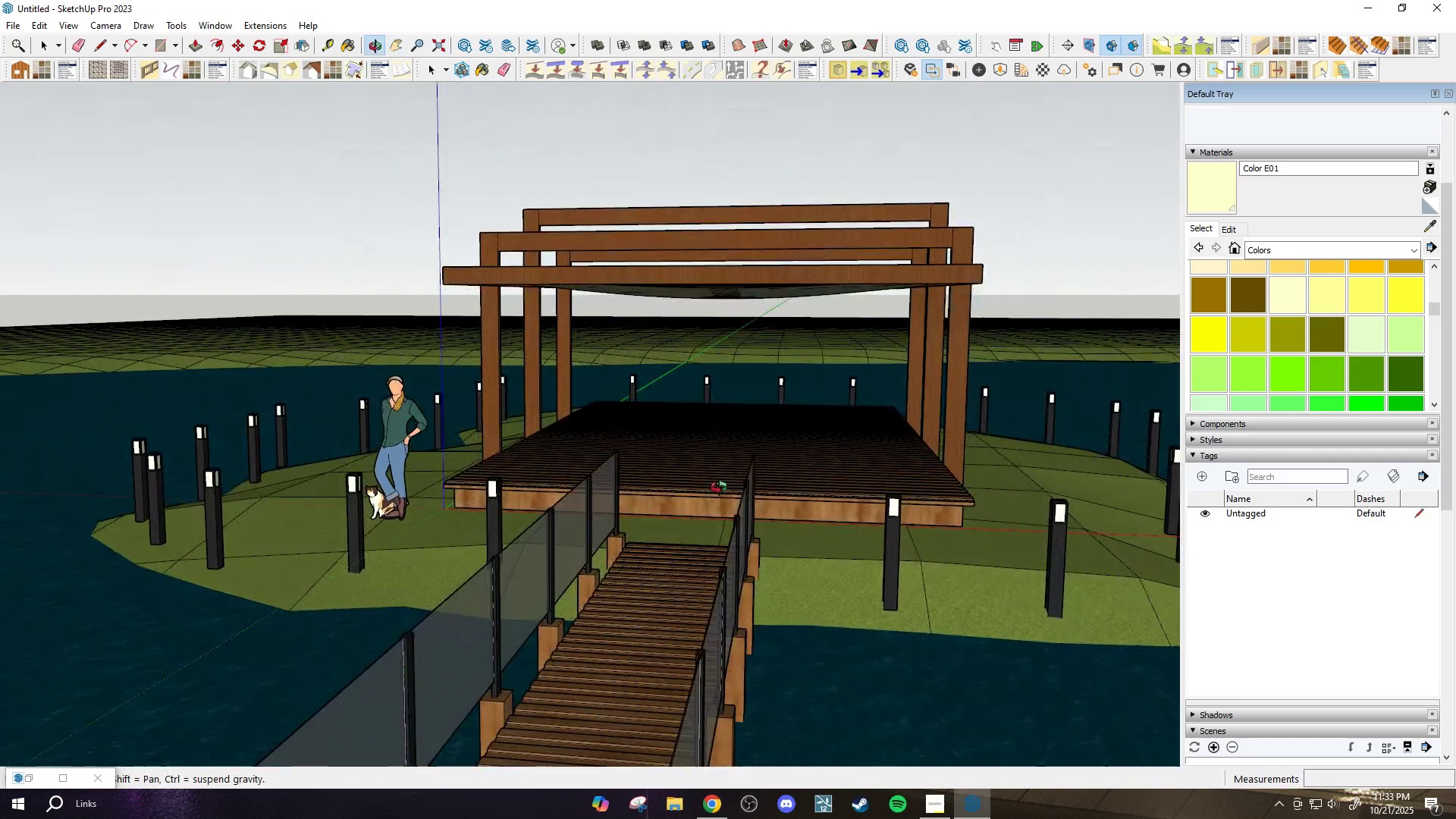 
key(Space)